 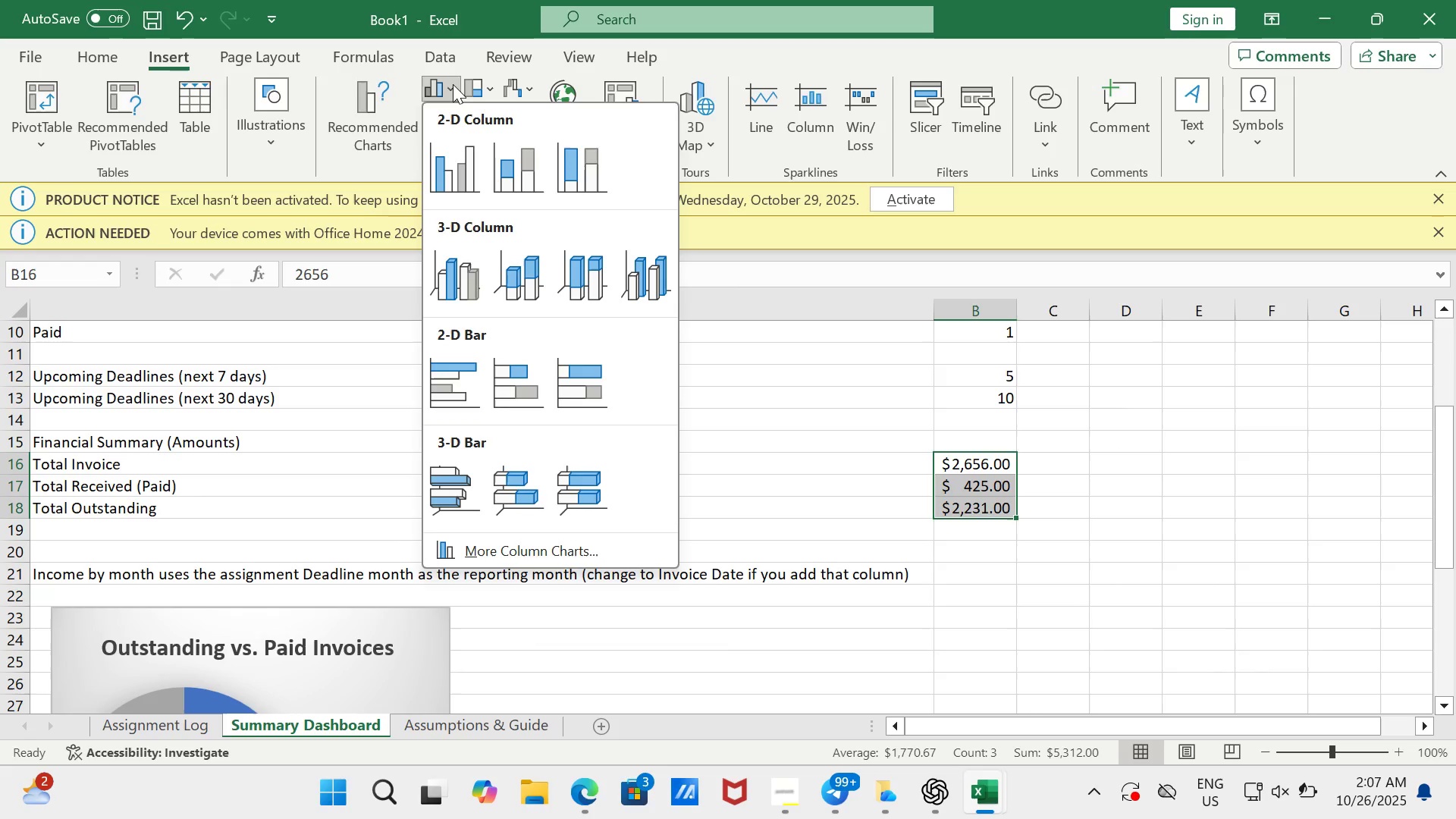 
mouse_move([455, 181])
 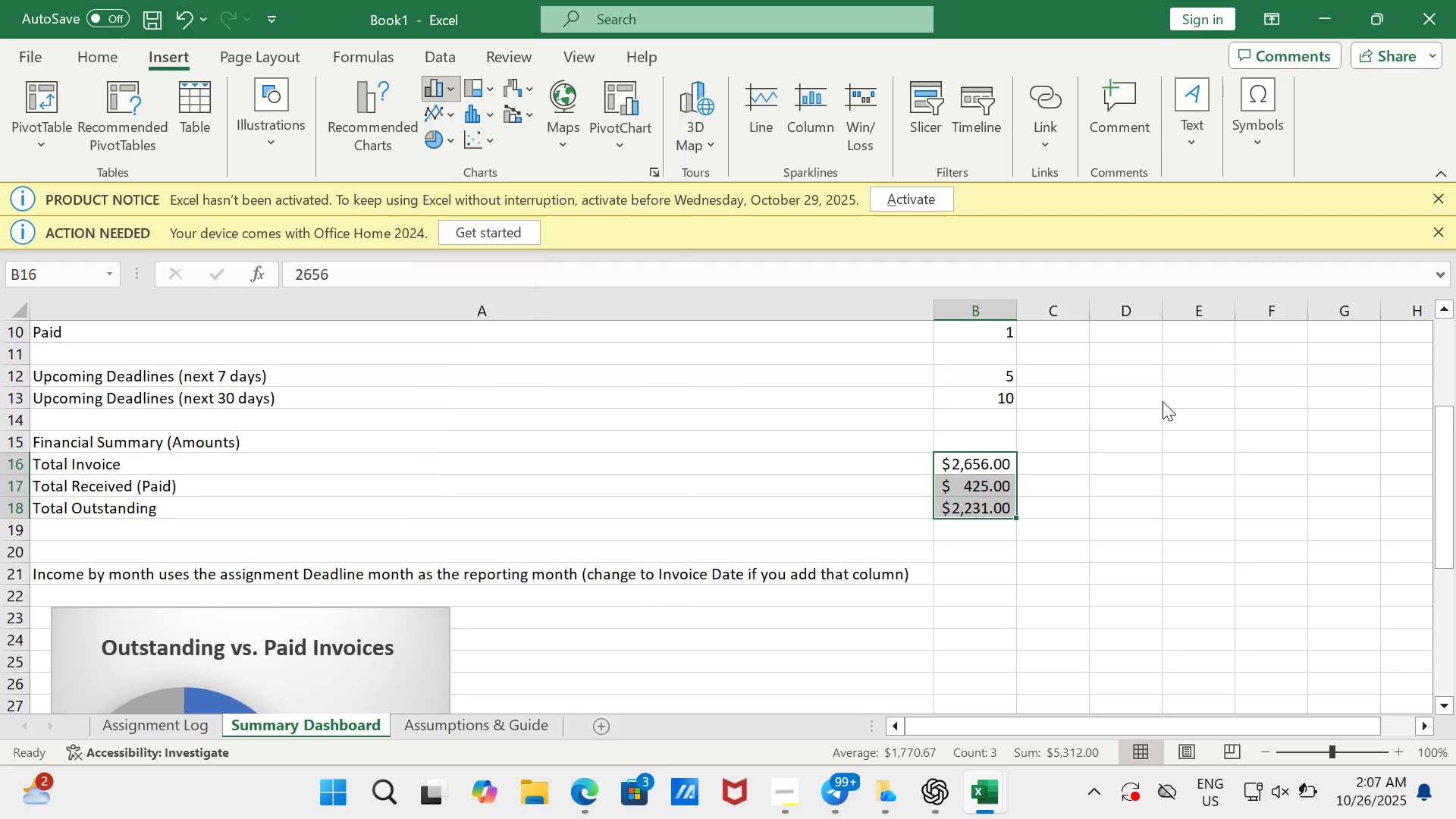 
left_click([1163, 401])
 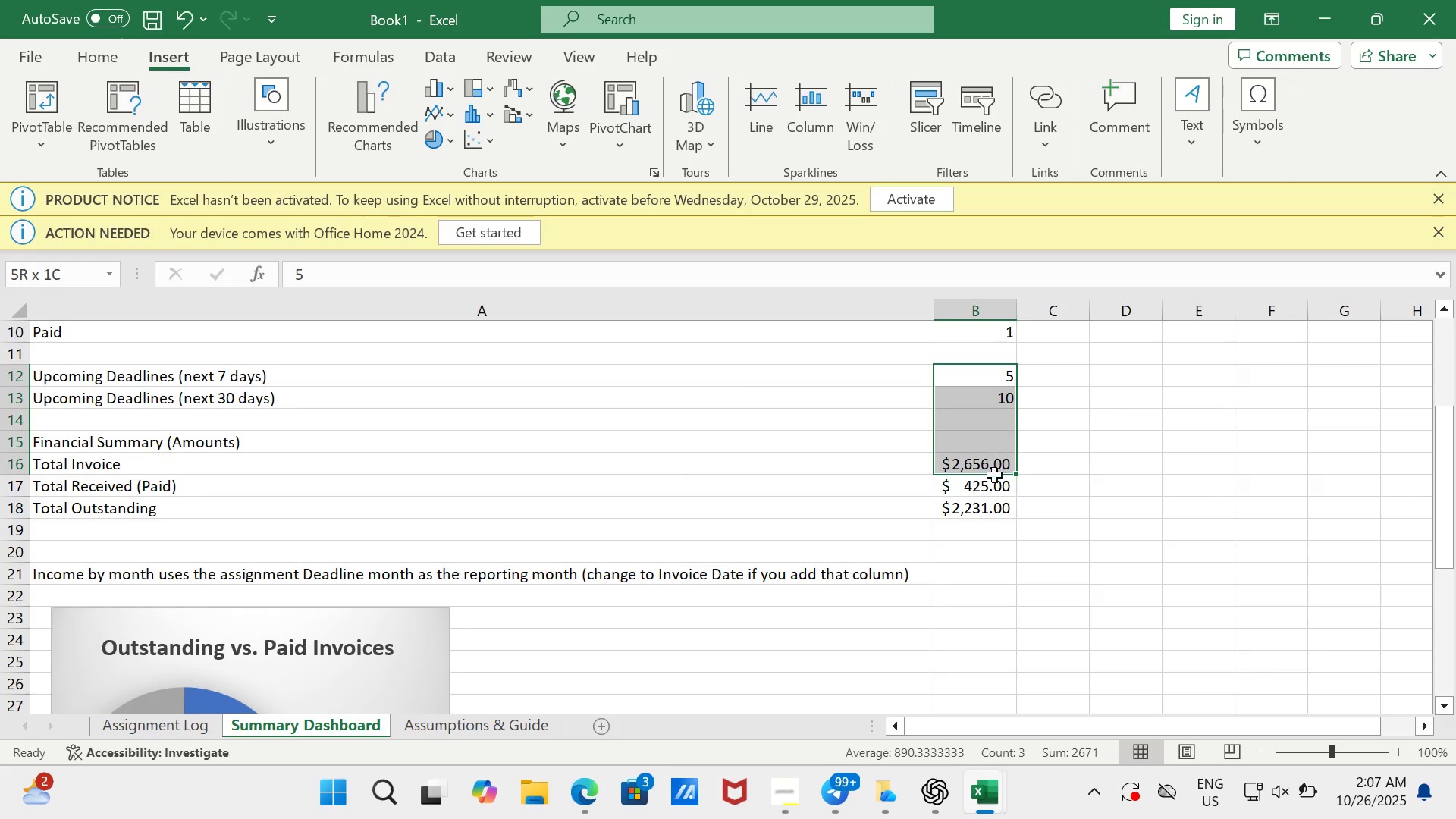 
mouse_move([982, 479])
 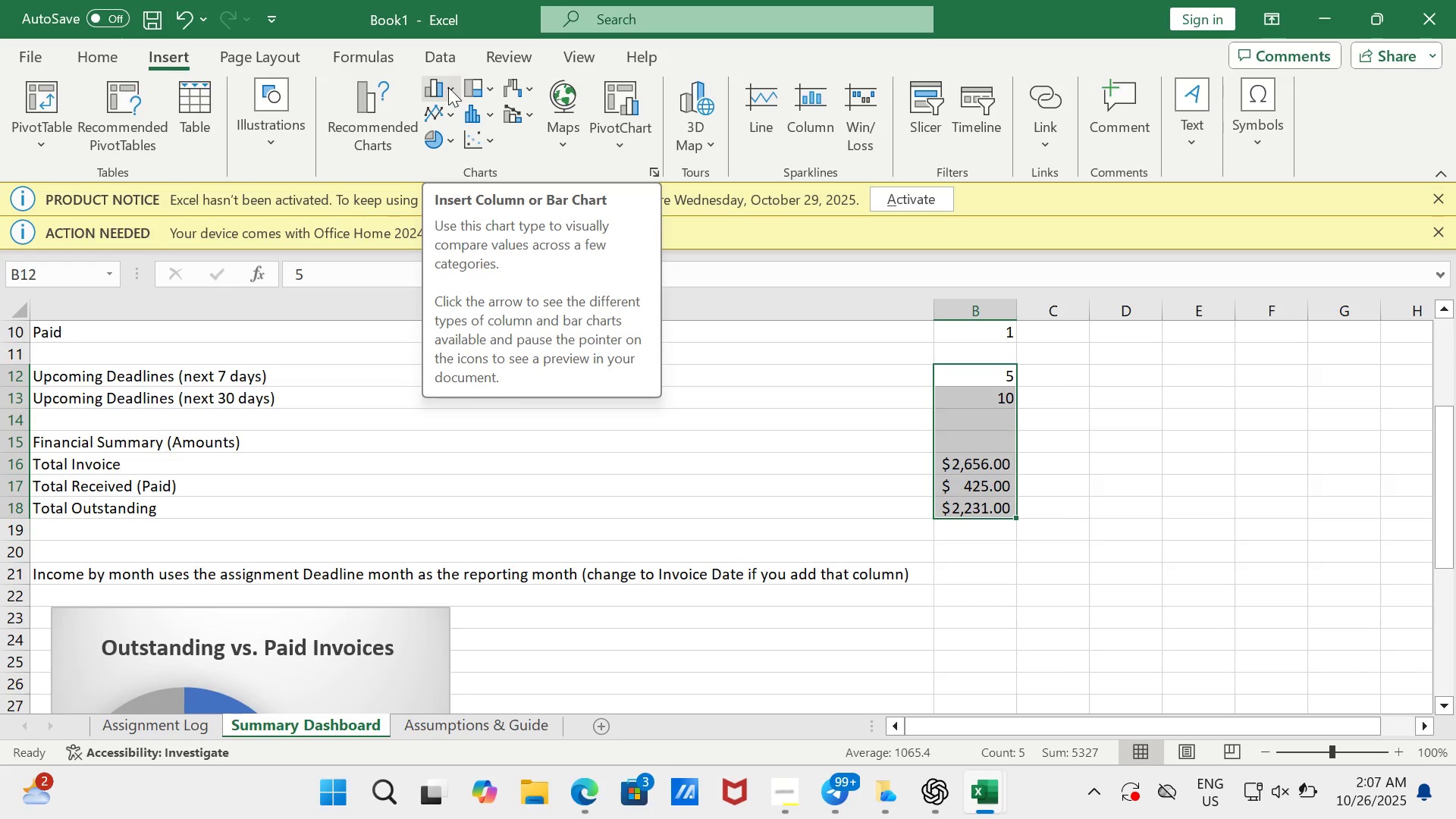 
left_click([450, 86])
 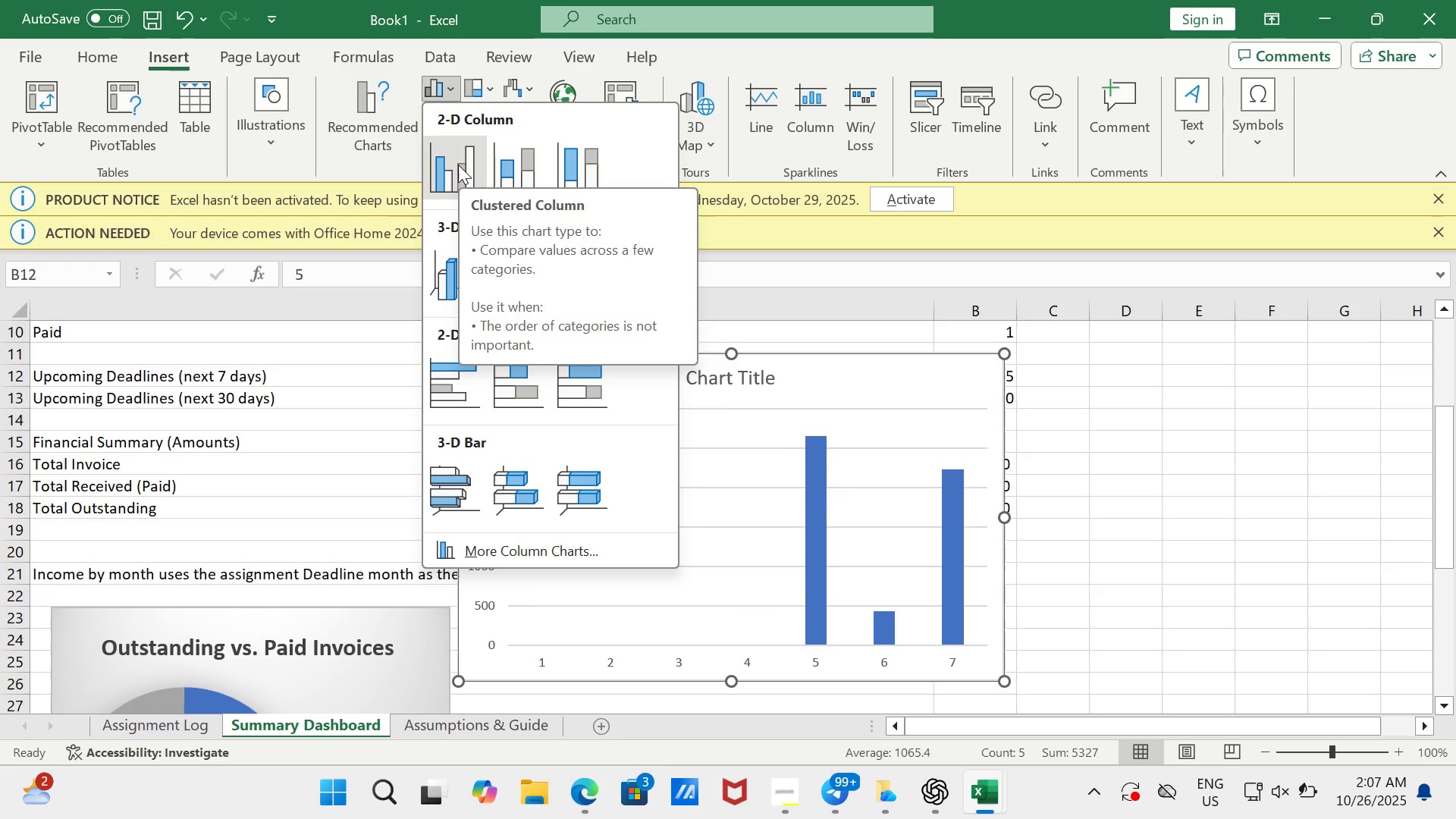 
left_click([458, 165])
 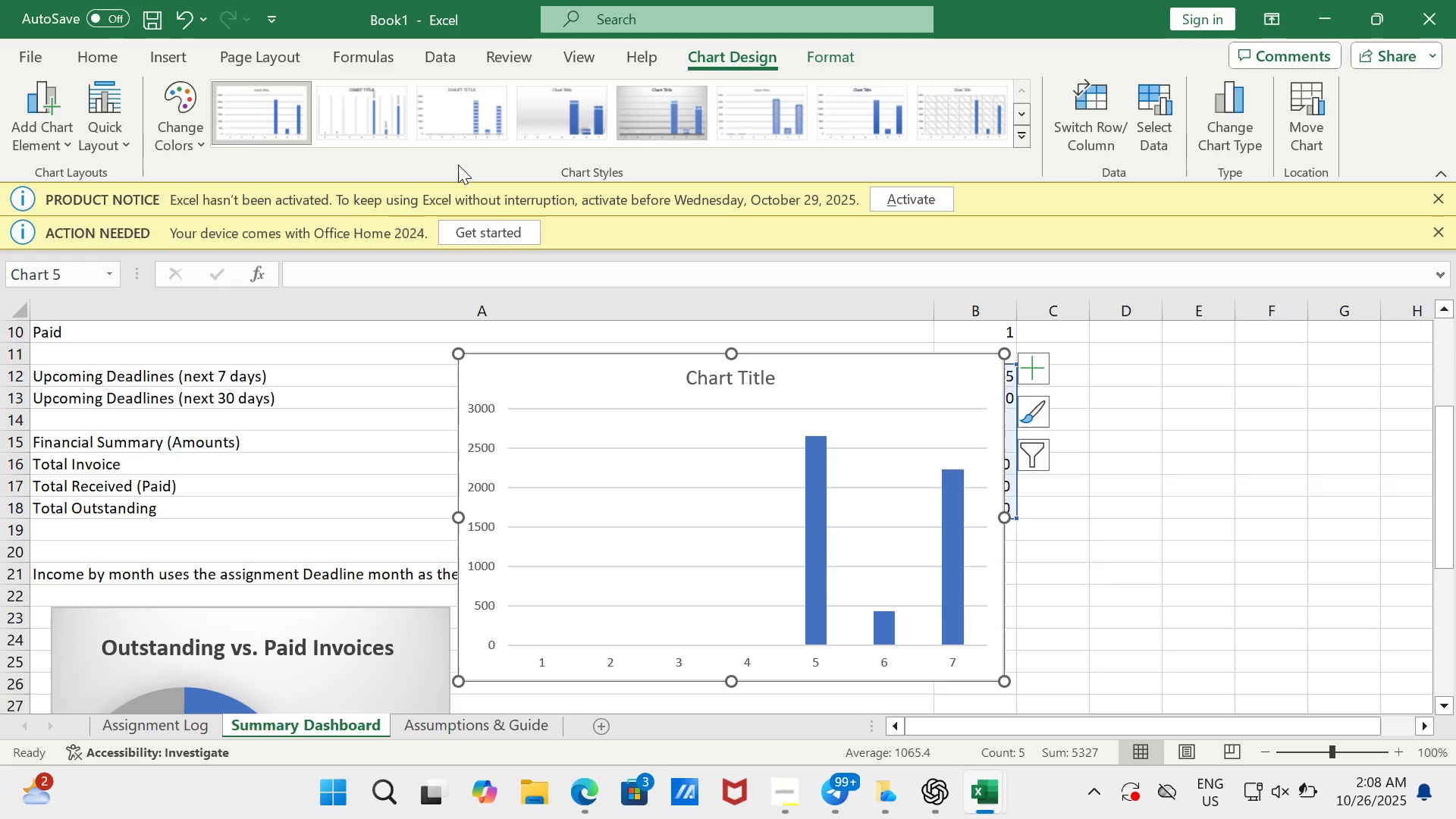 
wait(13.51)
 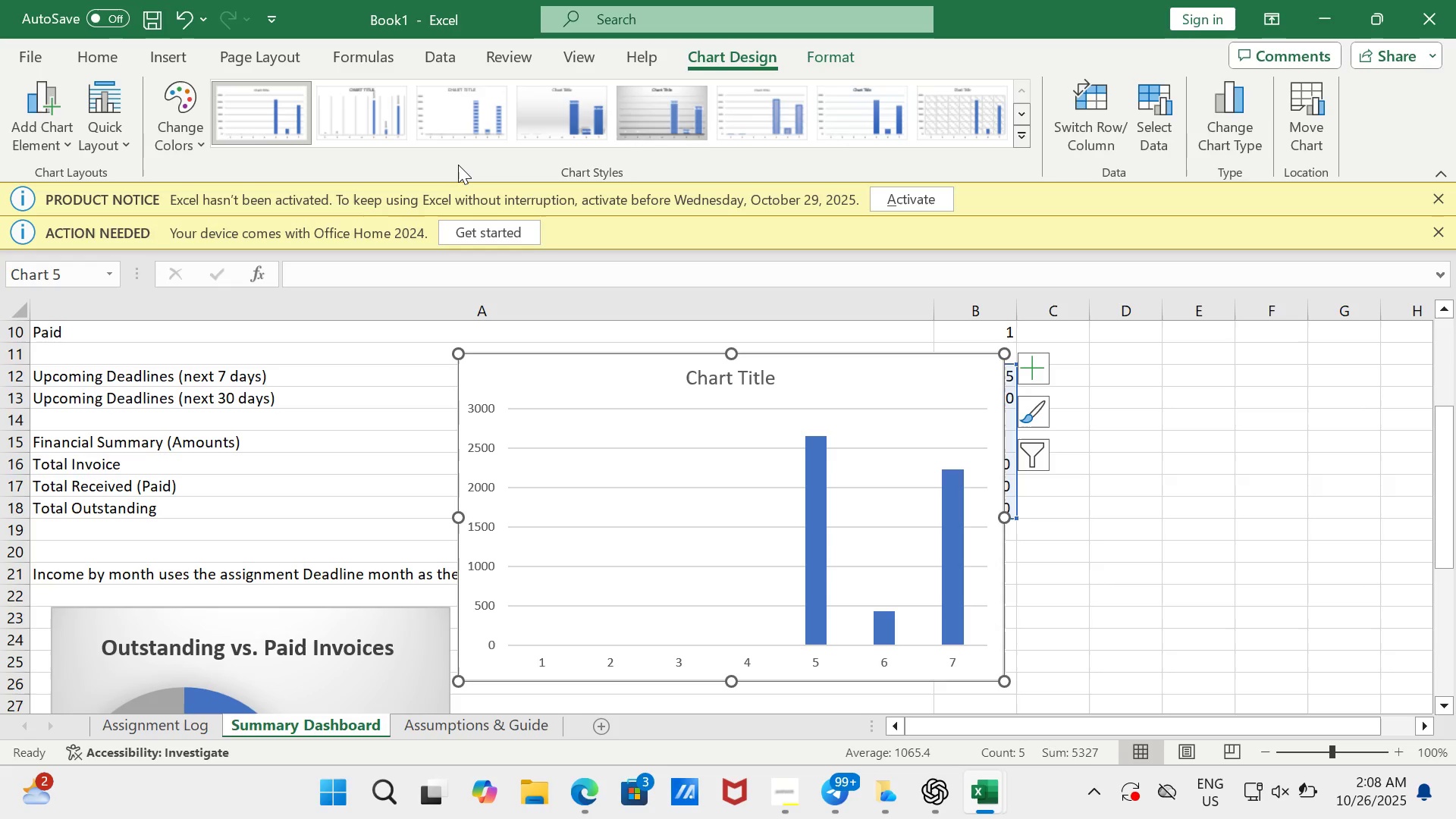 
left_click([370, 97])
 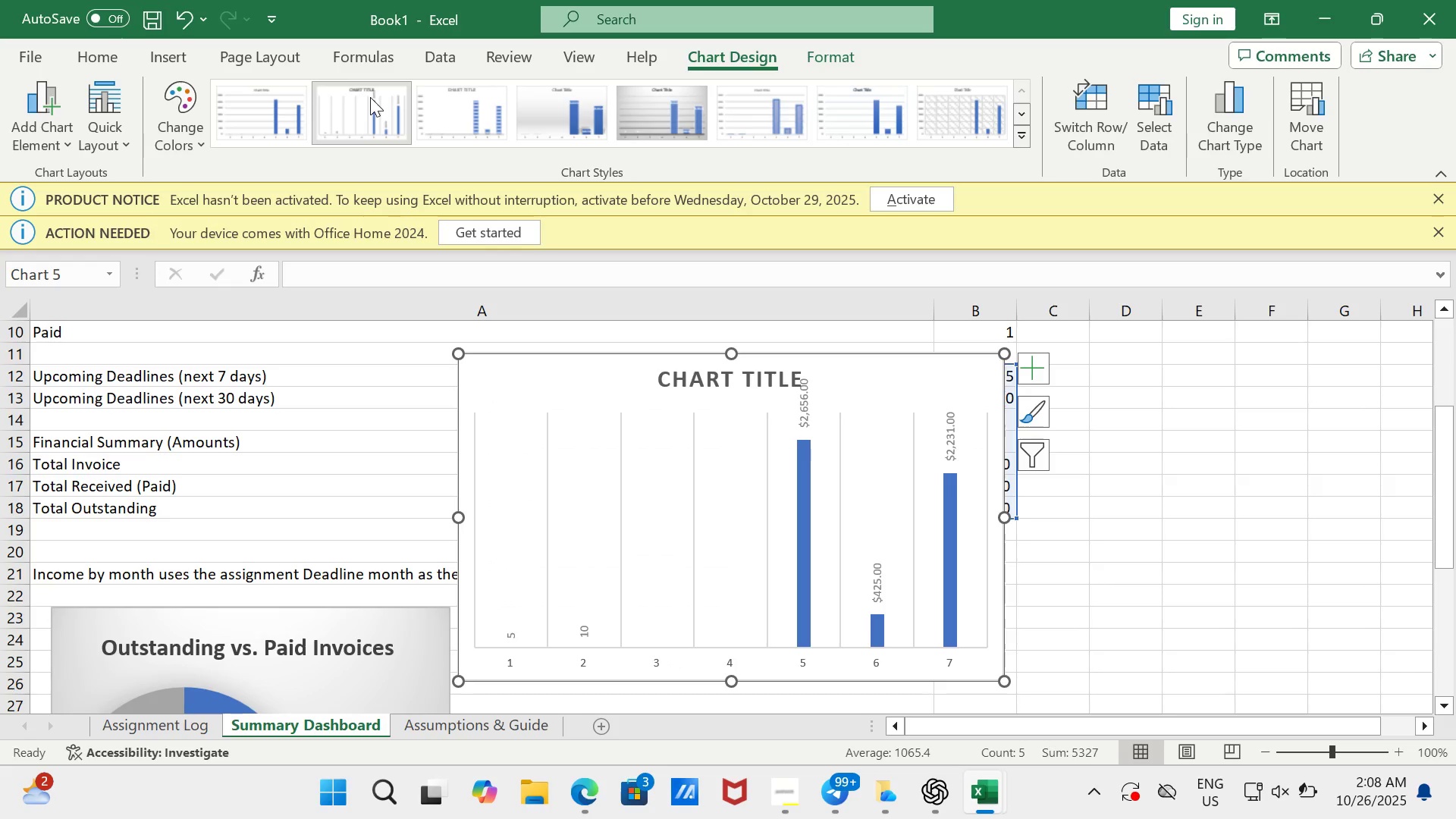 
left_click([453, 120])
 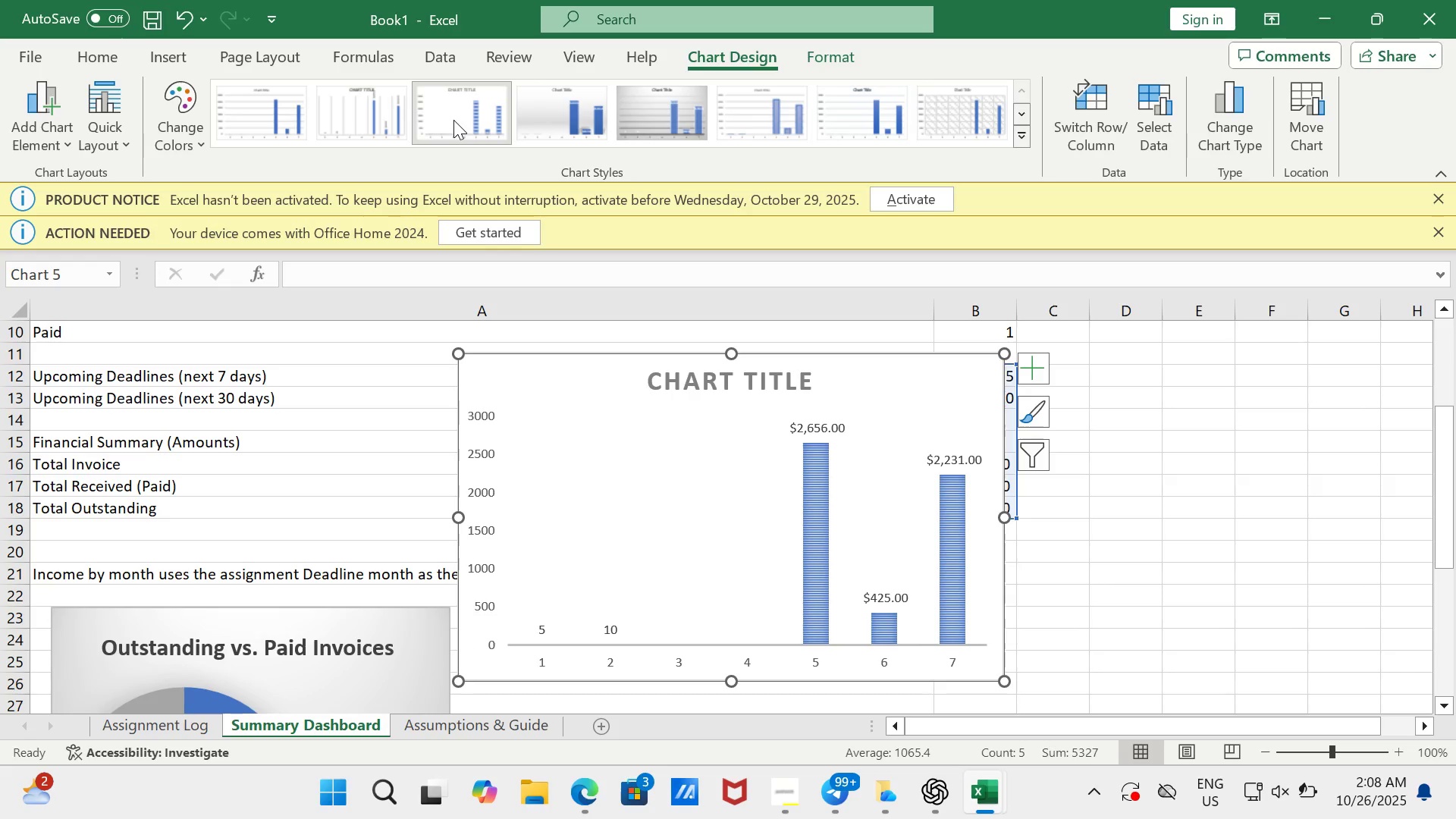 
mouse_move([582, 126])
 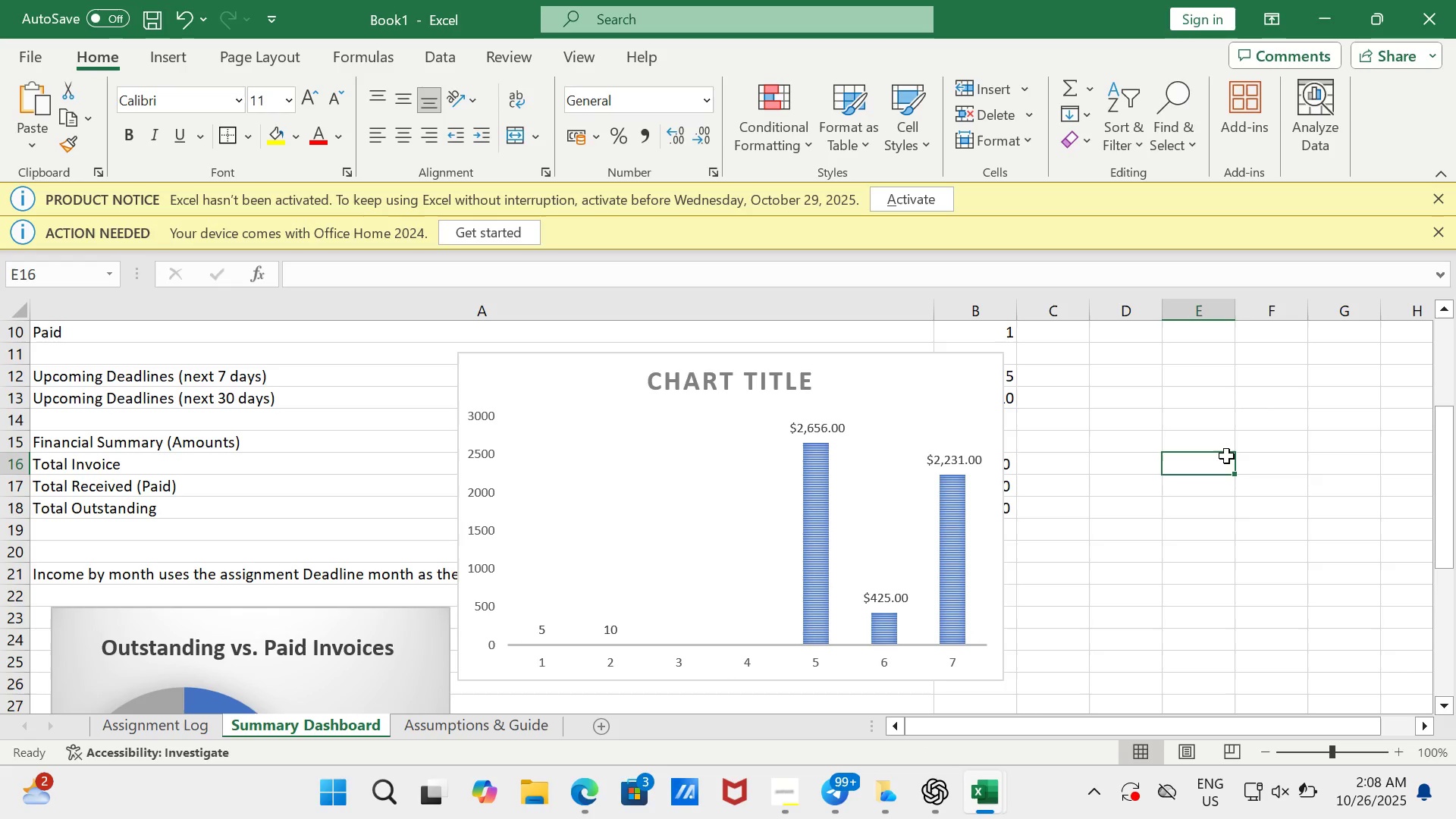 
wait(31.15)
 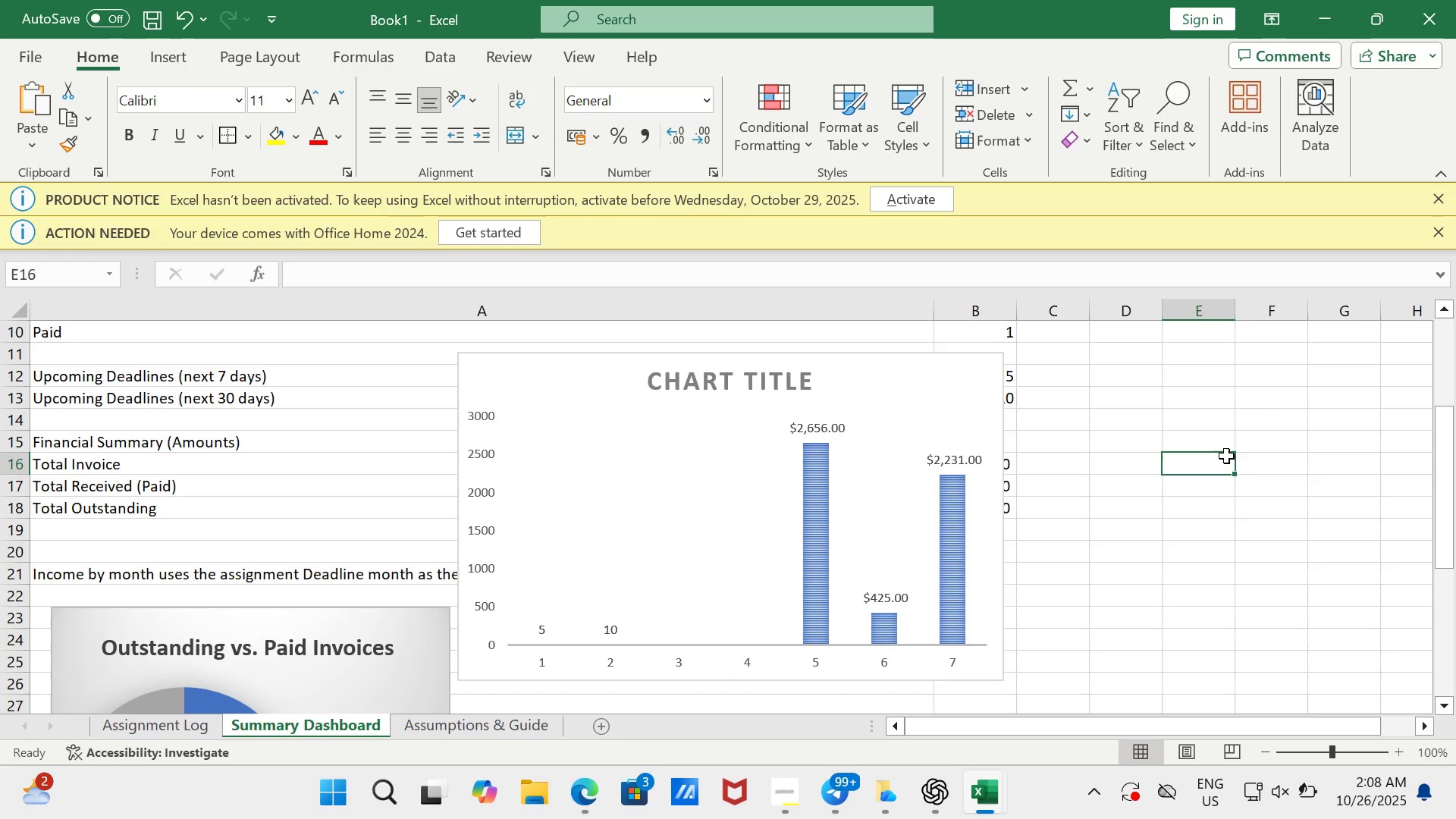 
left_click([824, 385])
 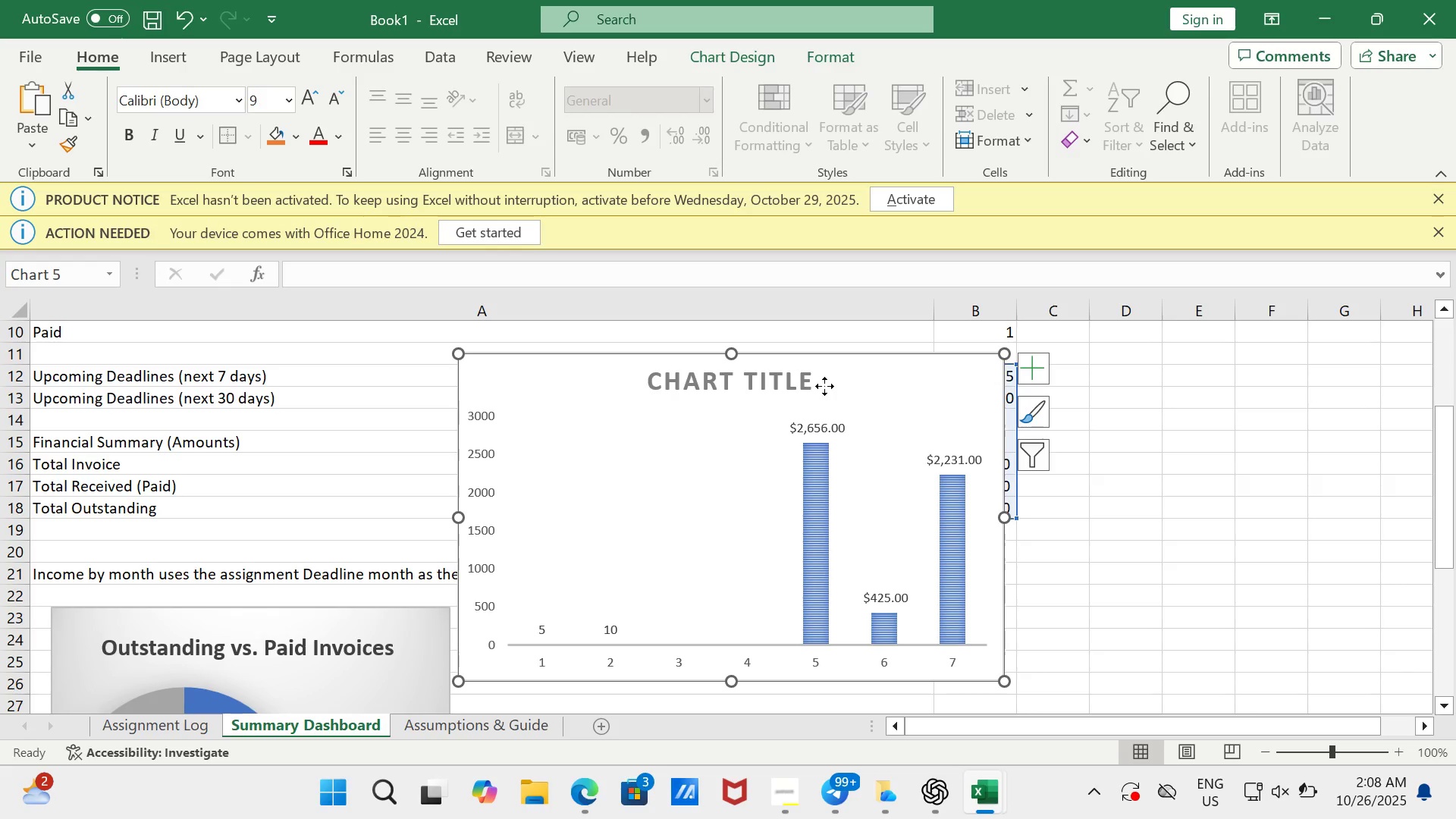 
right_click([824, 386])
 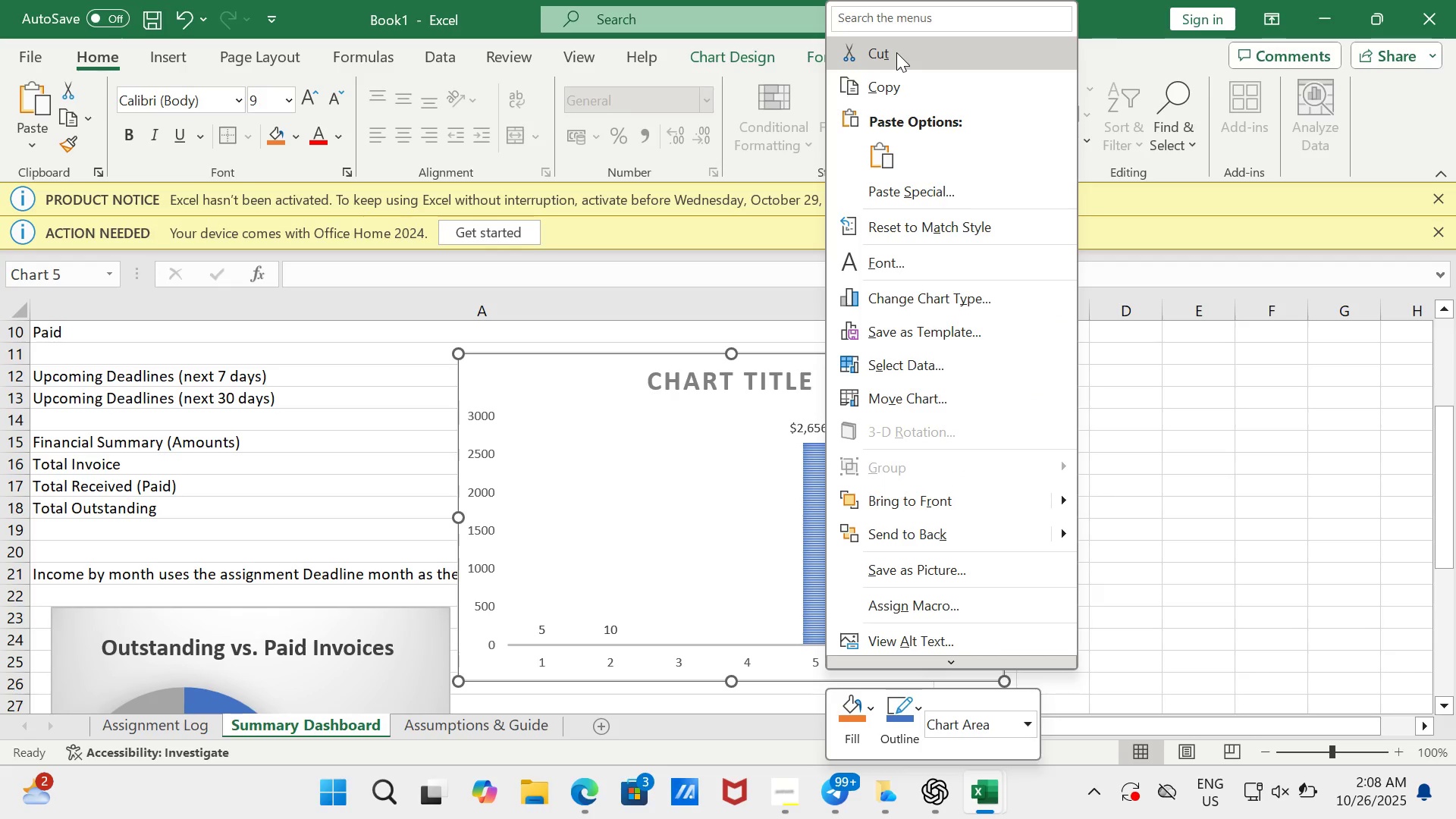 
left_click([896, 52])
 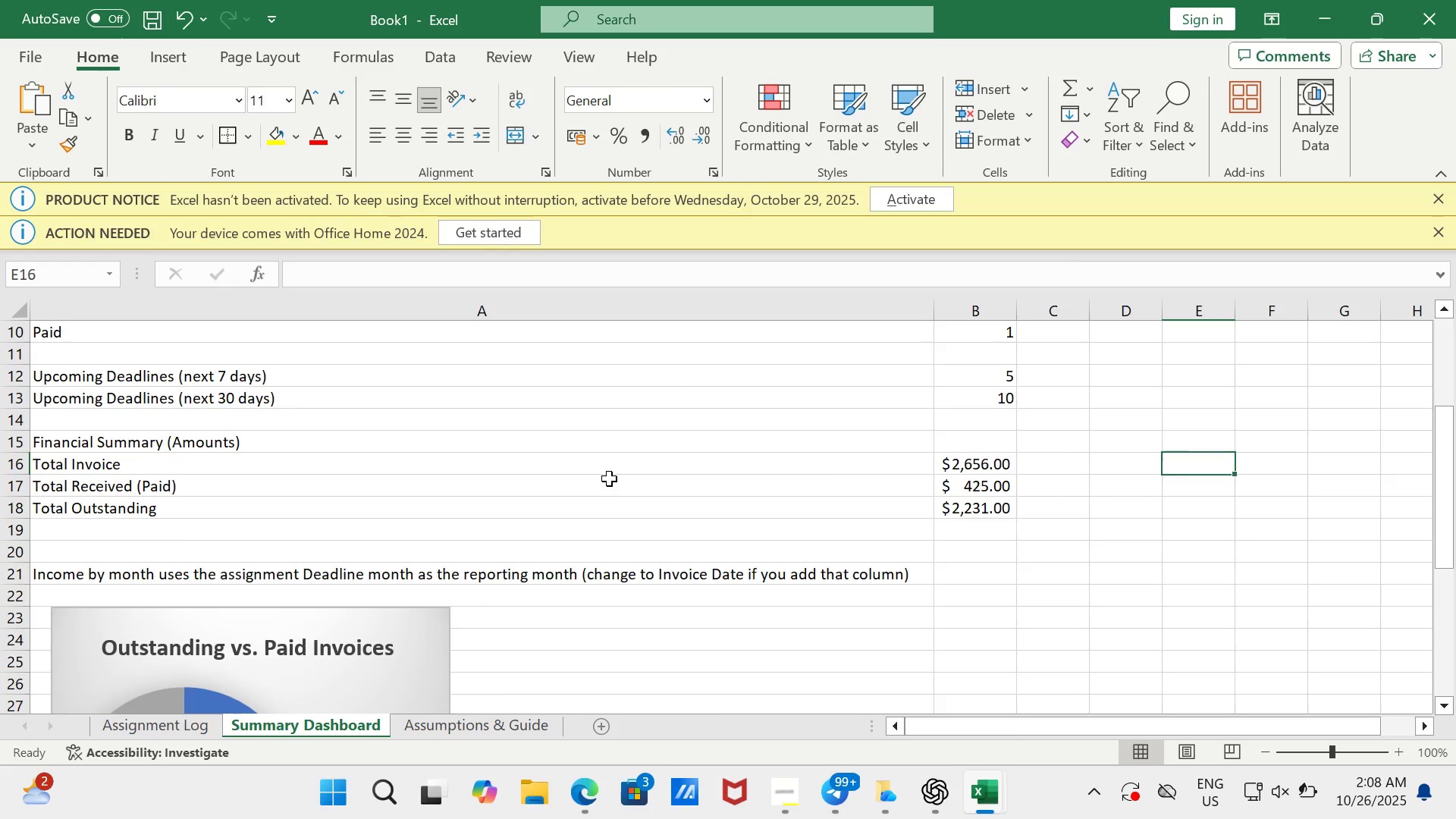 
scroll: coordinate [609, 479], scroll_direction: up, amount: 3.0
 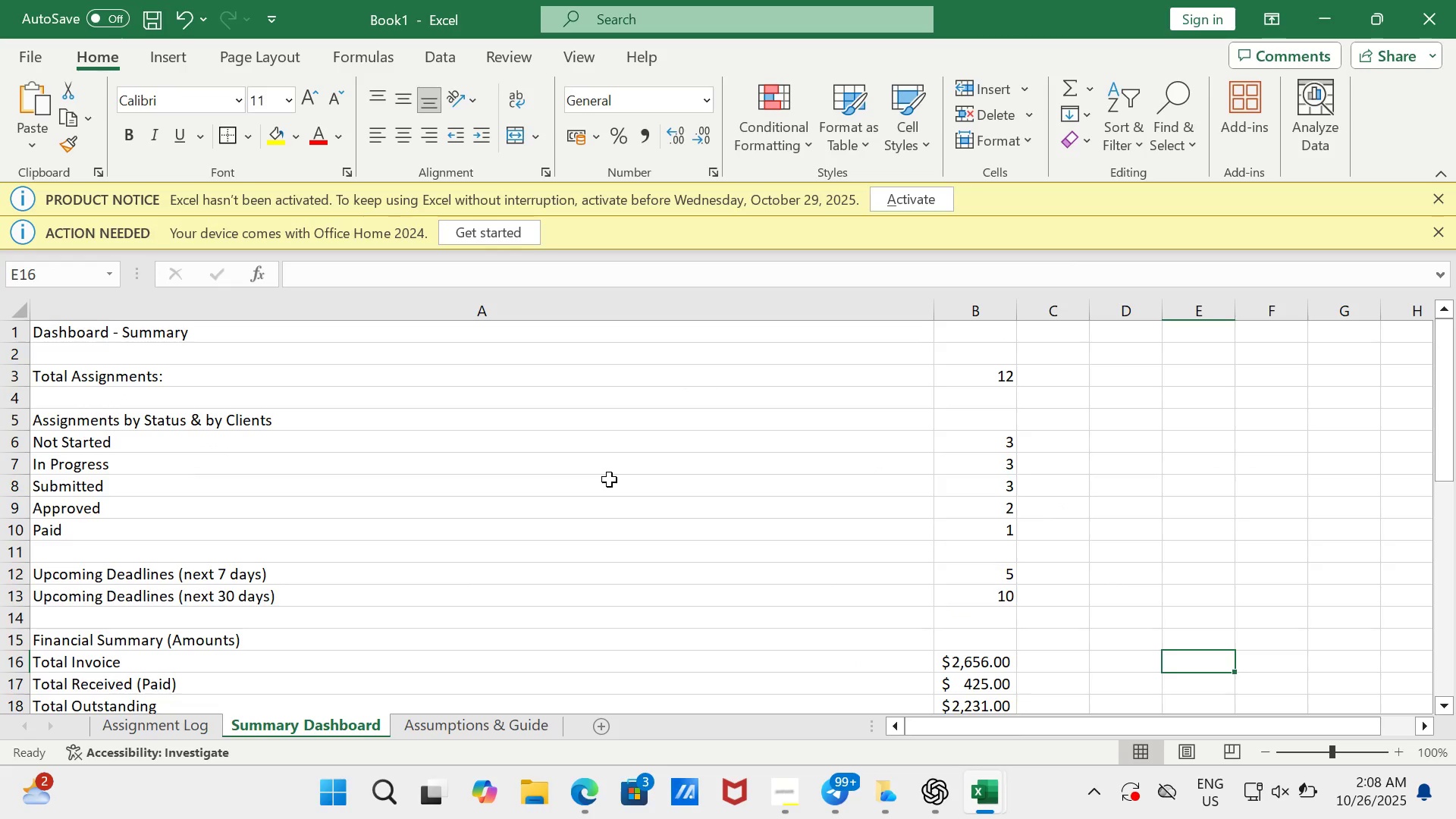 
scroll: coordinate [609, 479], scroll_direction: down, amount: 4.0
 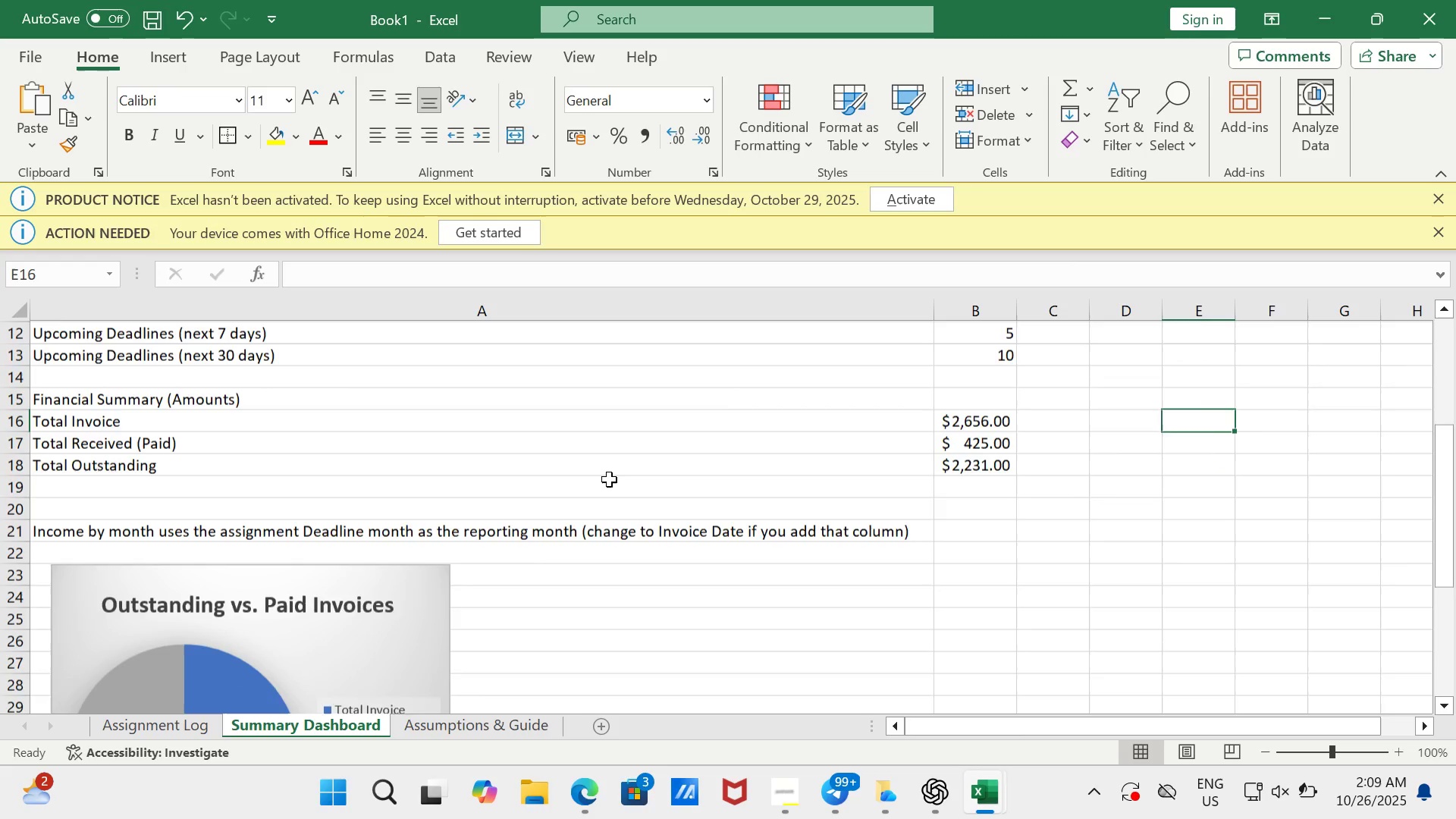 
scroll: coordinate [609, 479], scroll_direction: up, amount: 1.0
 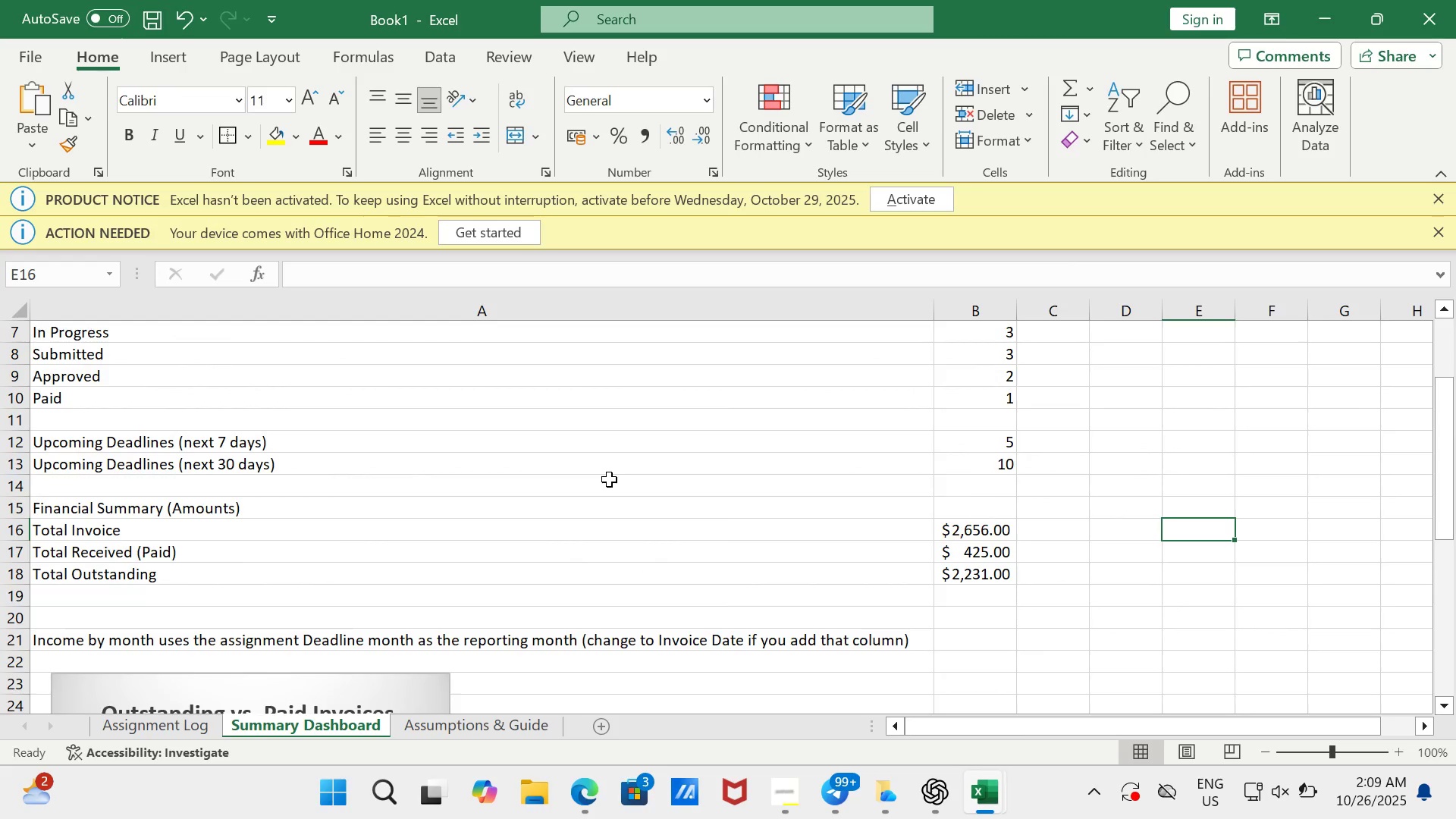 
wait(33.51)
 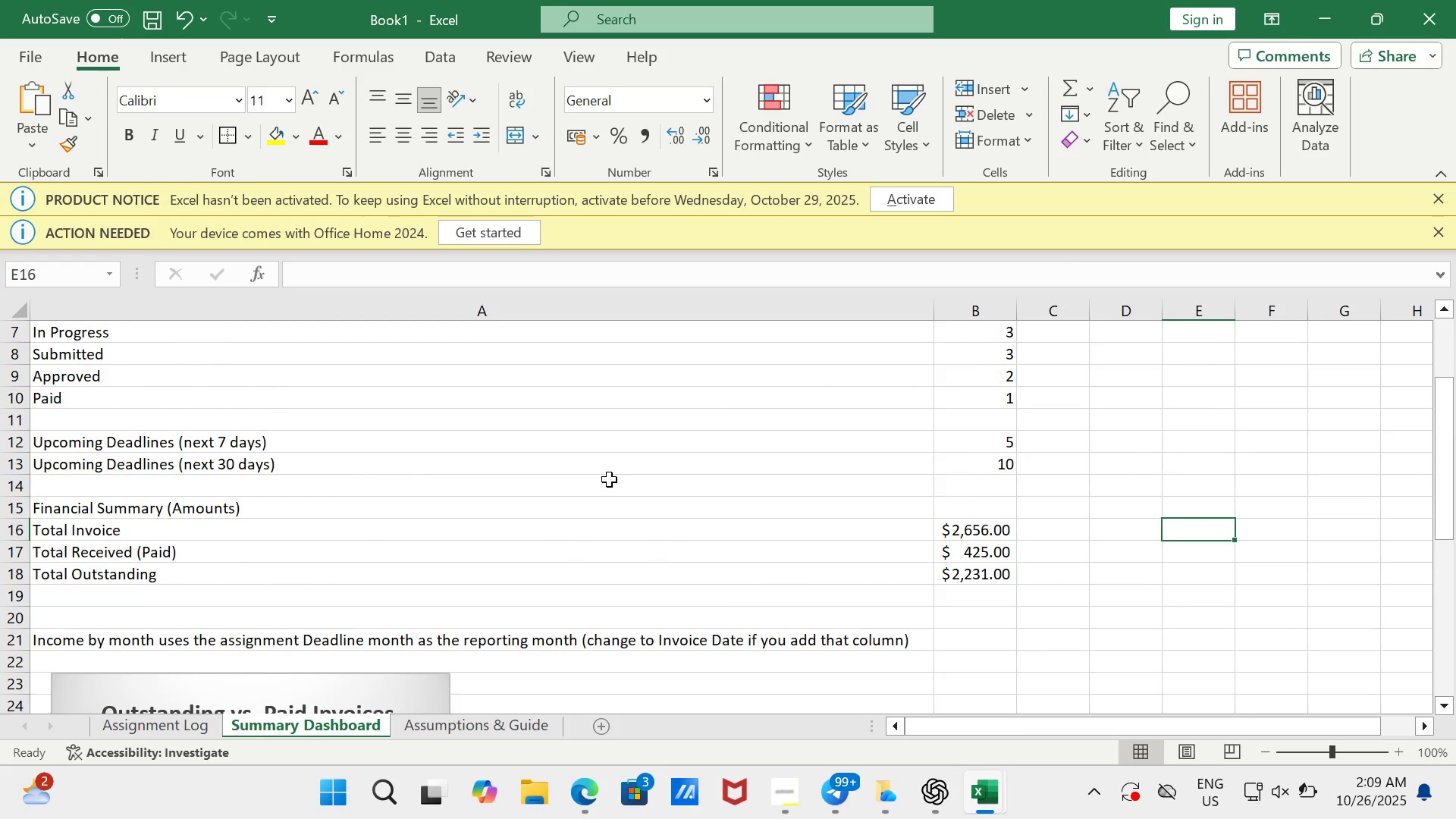 
left_click([165, 726])
 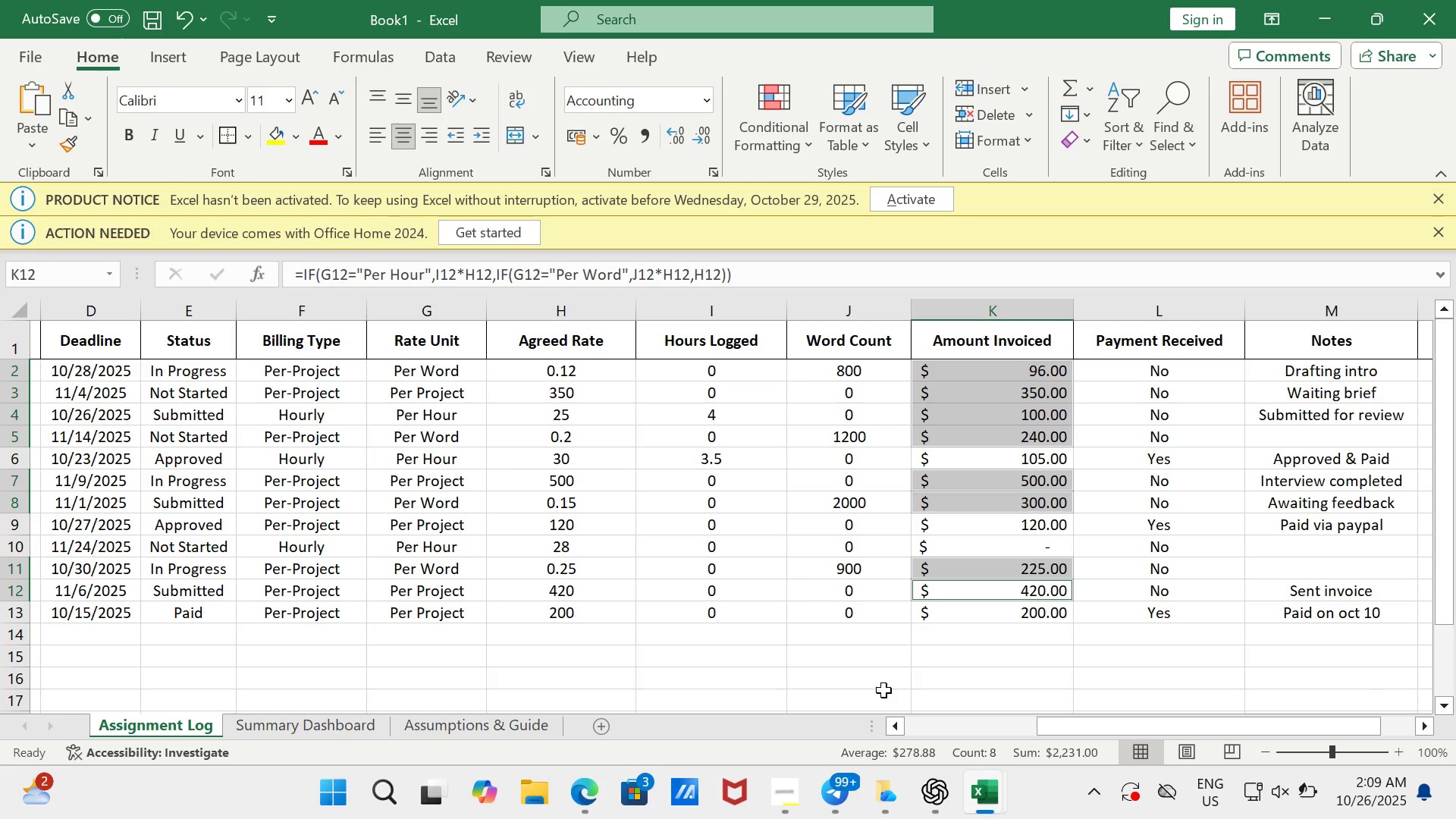 
left_click([883, 690])
 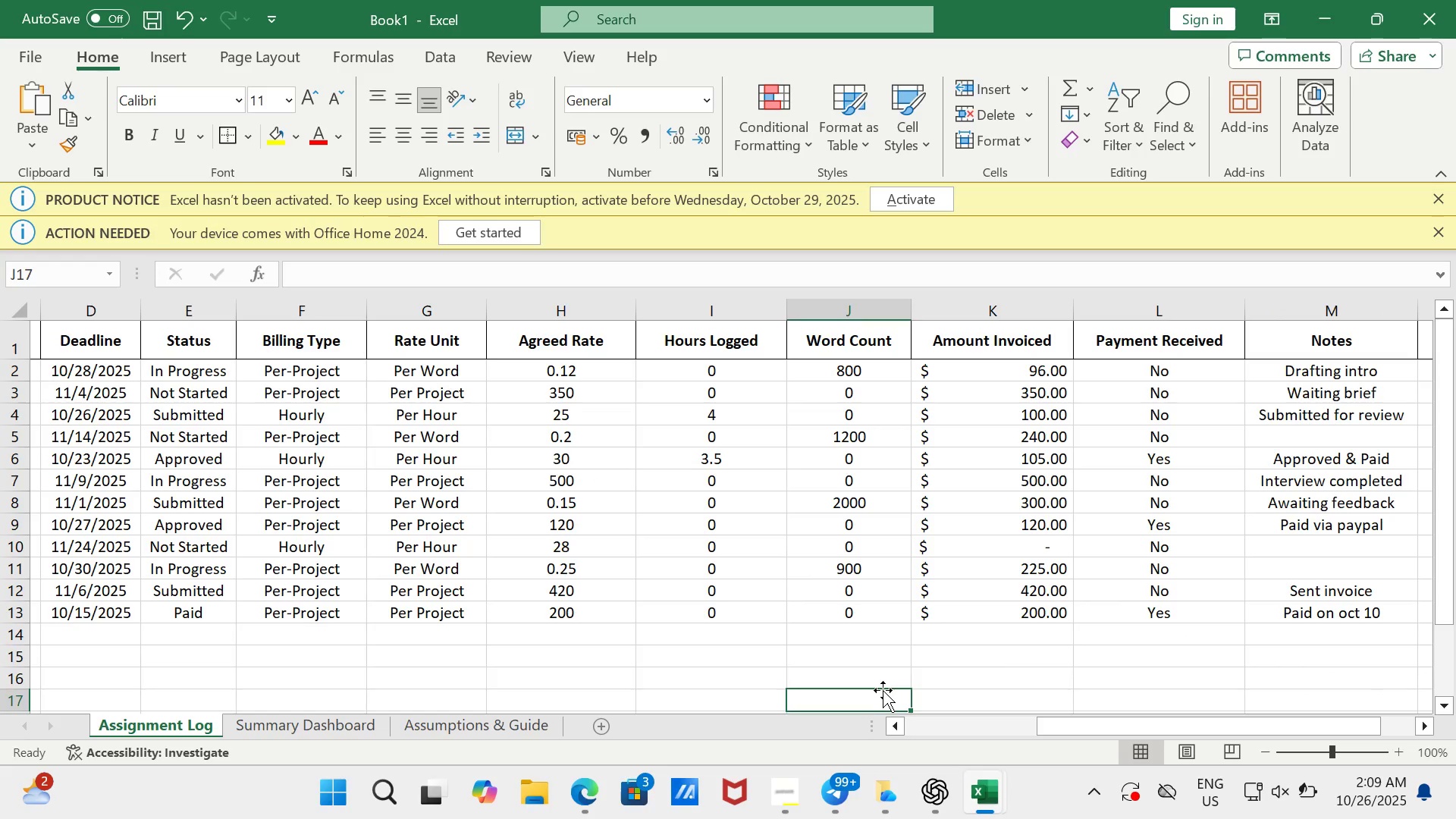 
wait(13.95)
 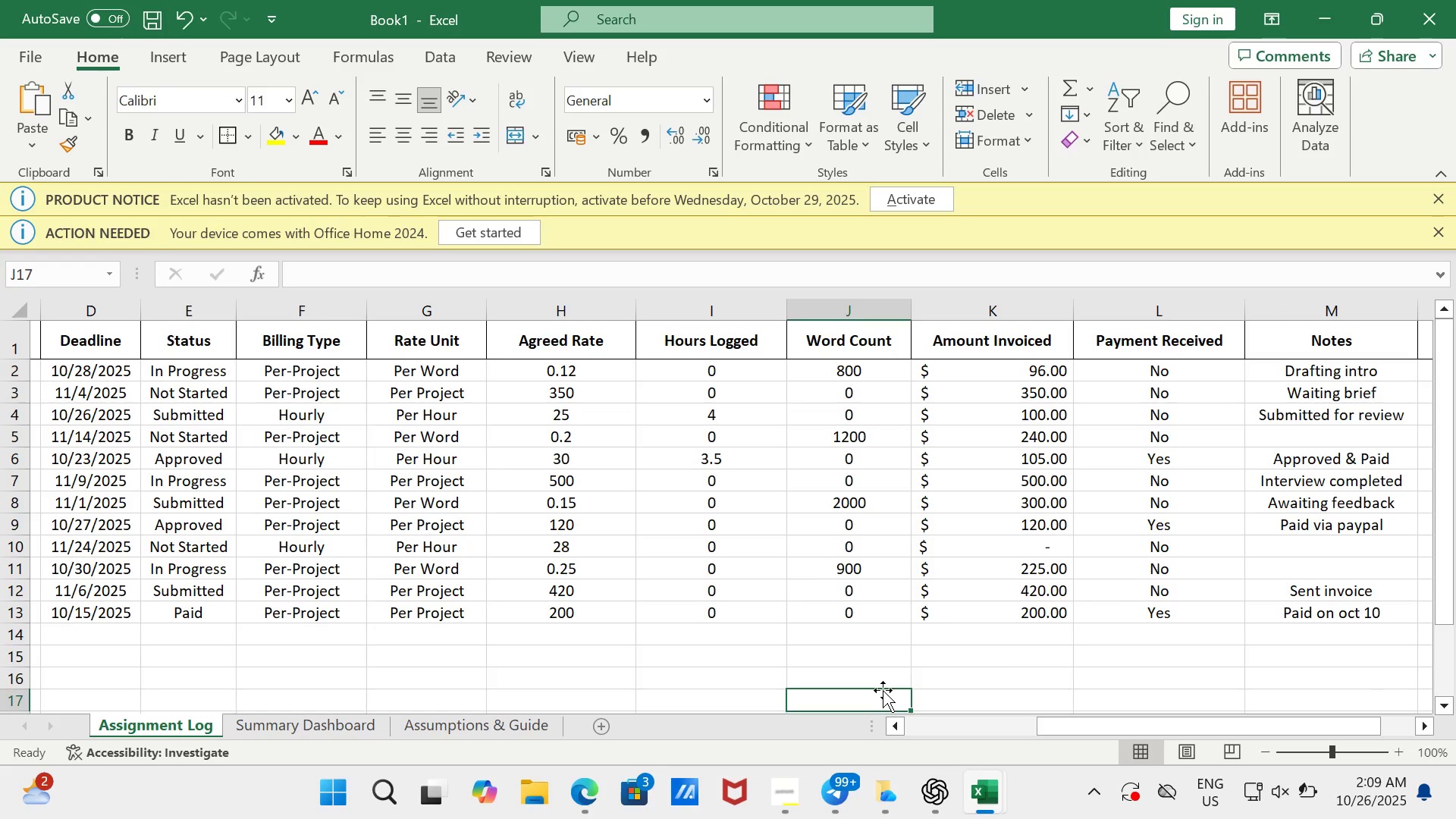 
left_click([364, 727])
 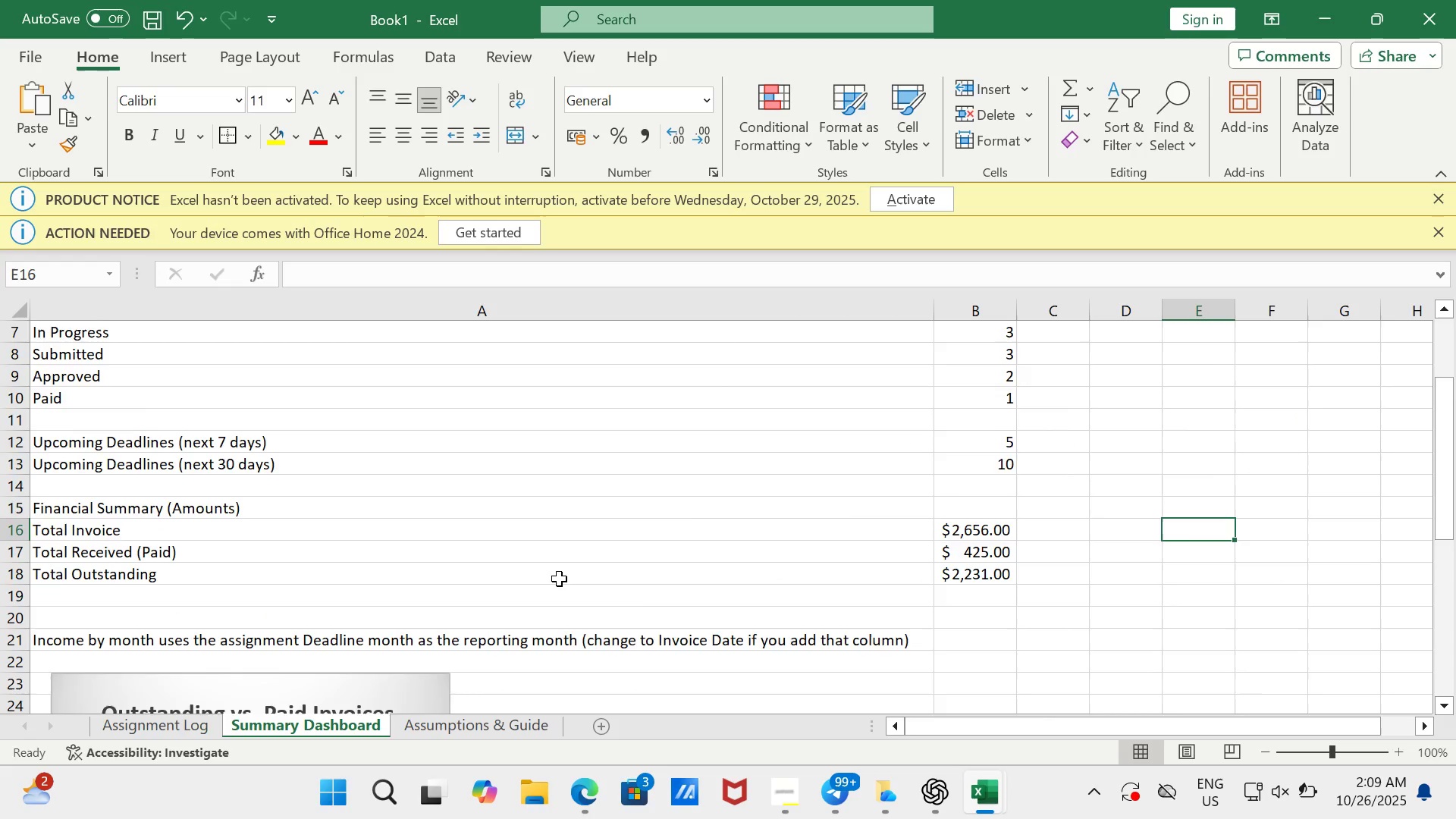 
scroll: coordinate [559, 579], scroll_direction: down, amount: 1.0
 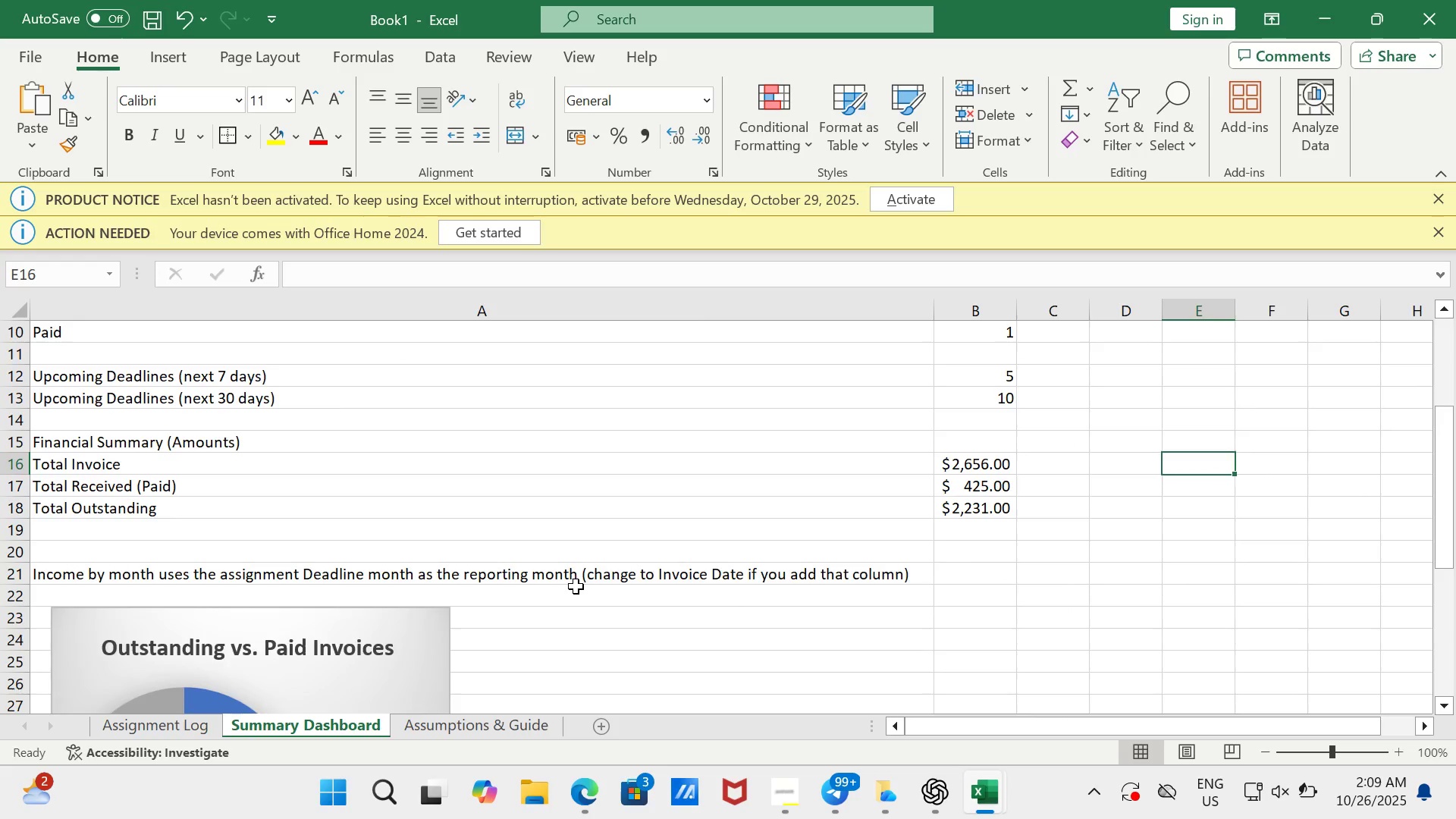 
scroll: coordinate [576, 586], scroll_direction: up, amount: 1.0
 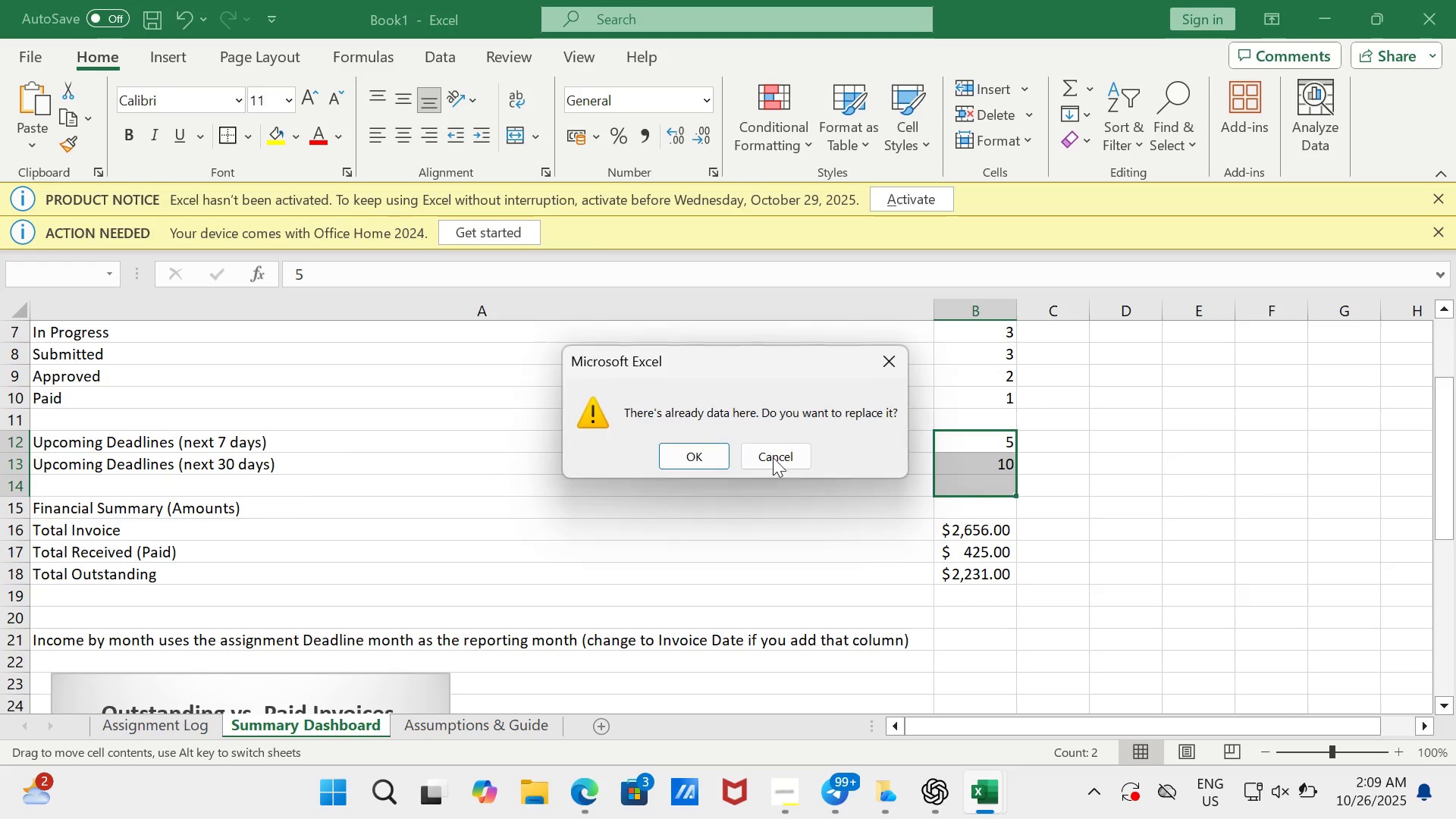 
left_click([777, 451])
 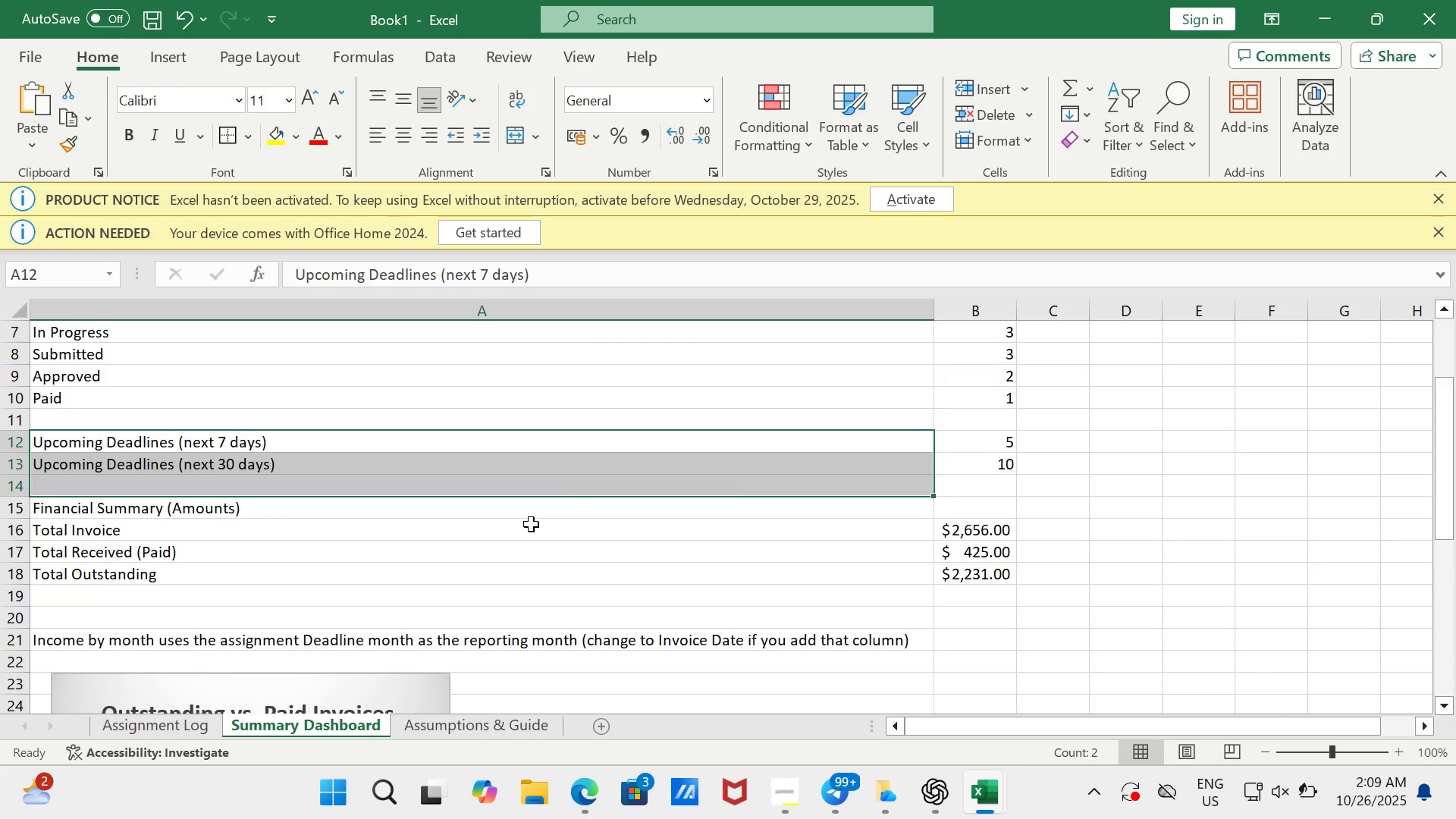 
left_click([531, 525])
 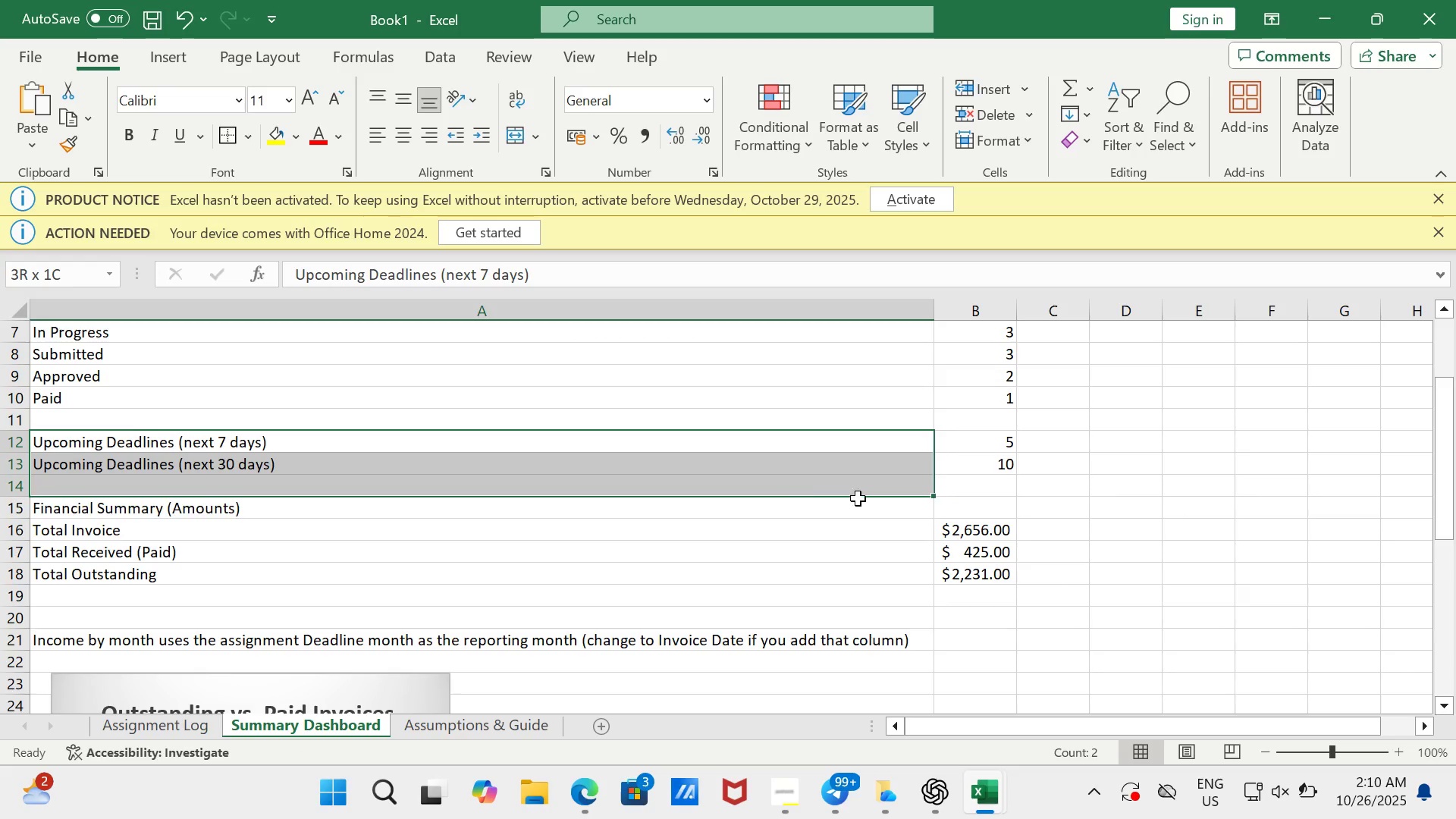 
mouse_move([989, 474])
 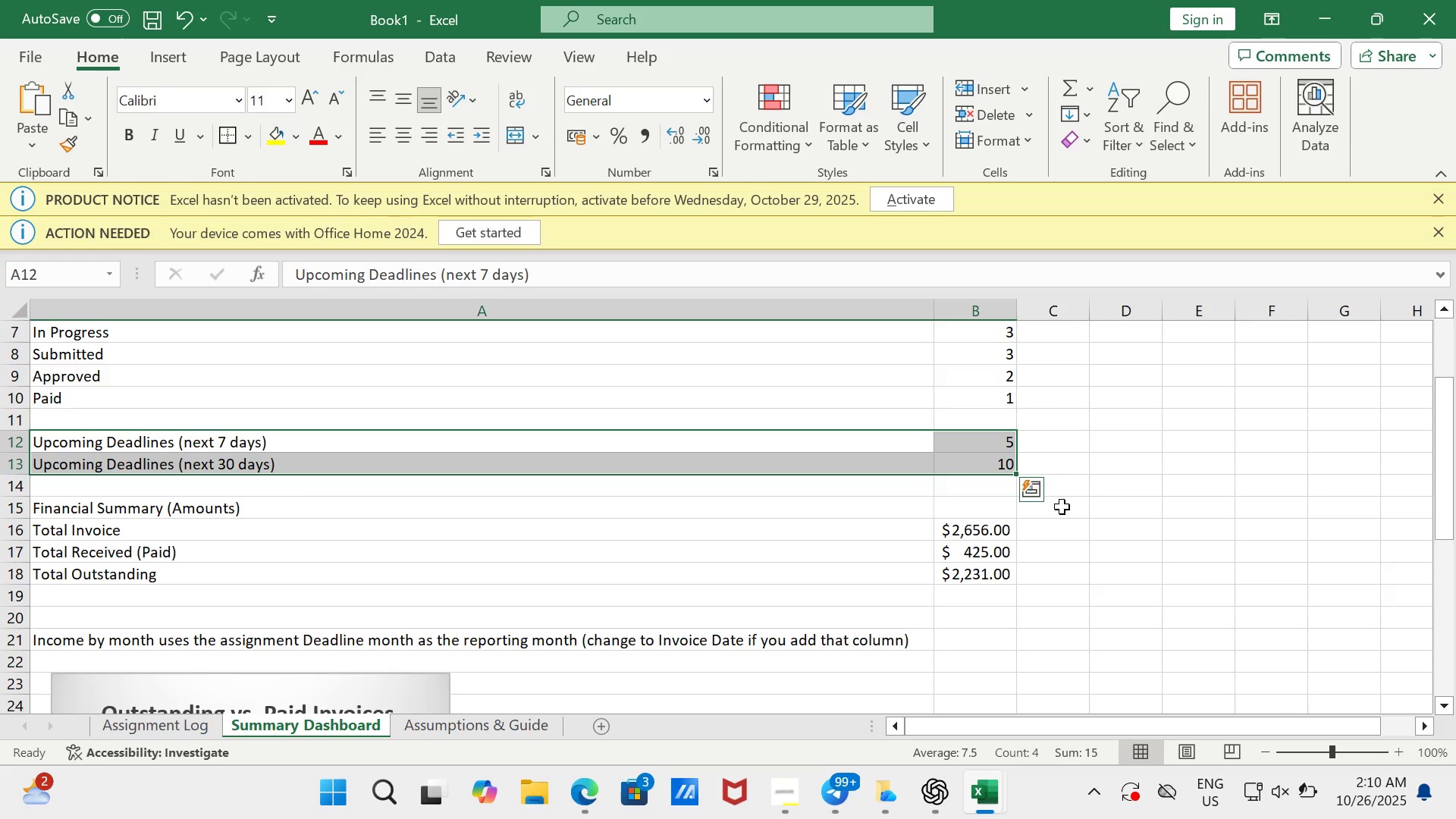 
hold_key(key=ControlLeft, duration=2.15)
 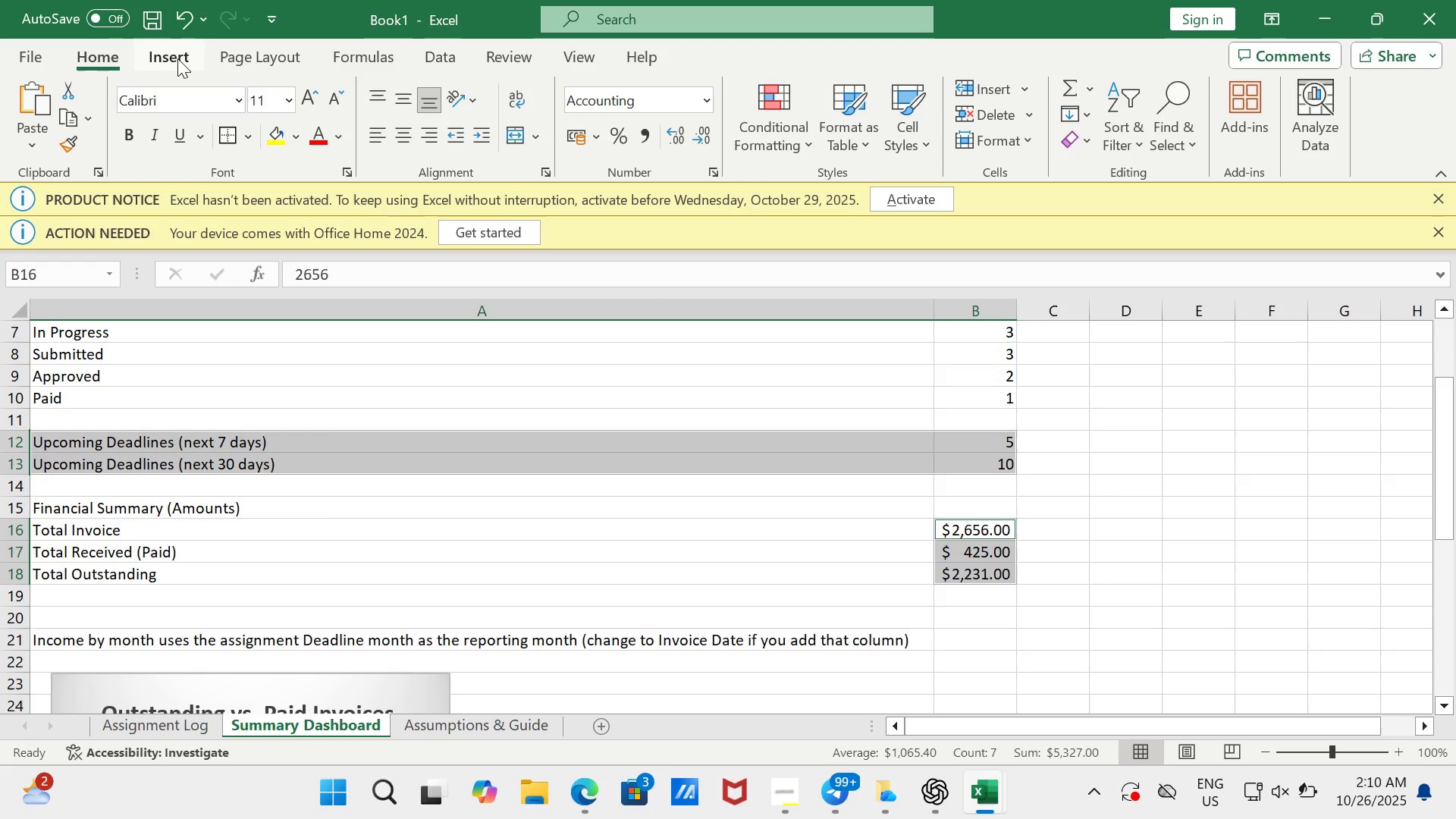 
left_click([177, 58])
 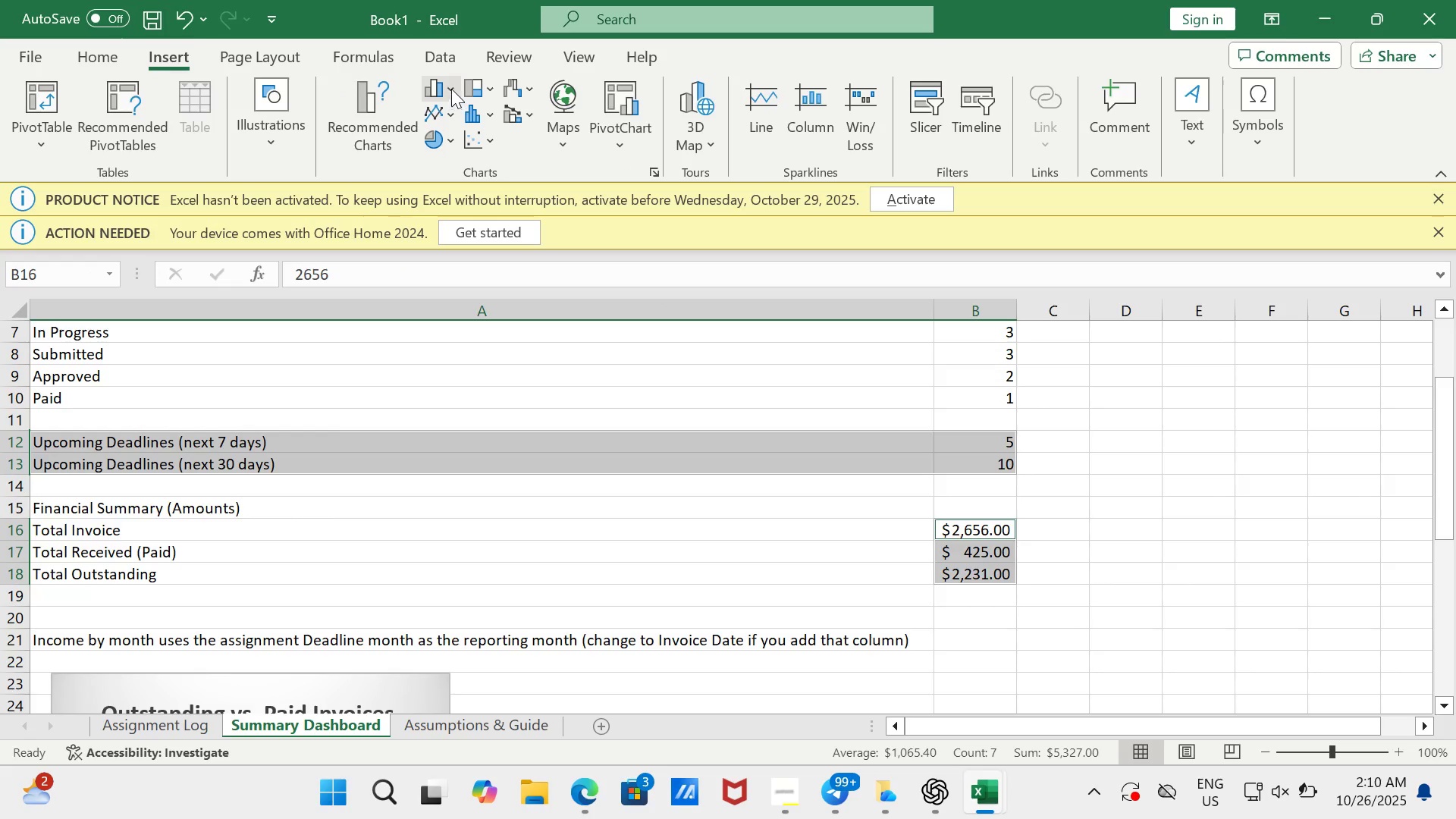 
left_click([451, 87])
 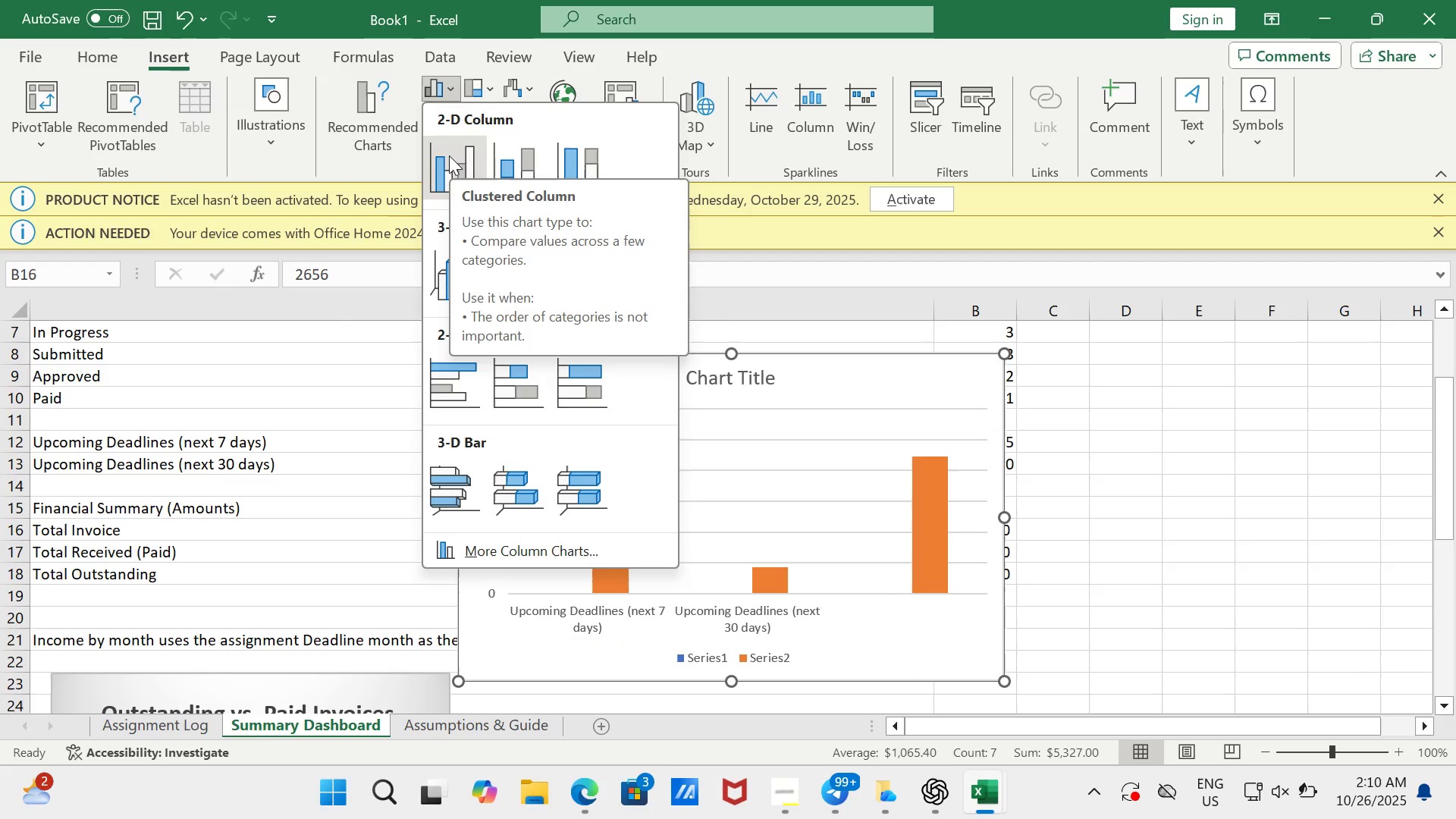 
wait(8.49)
 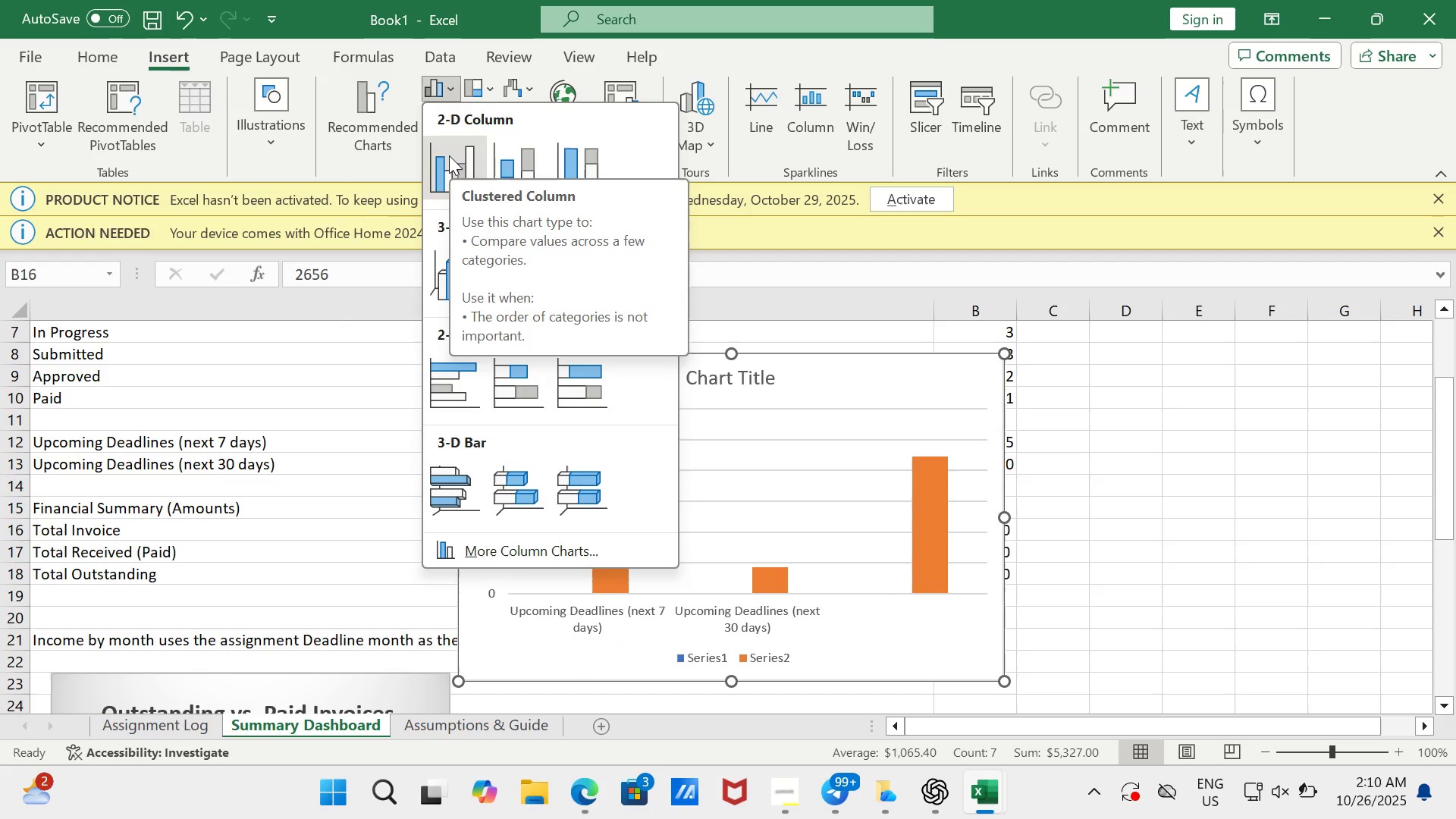 
left_click([350, 152])
 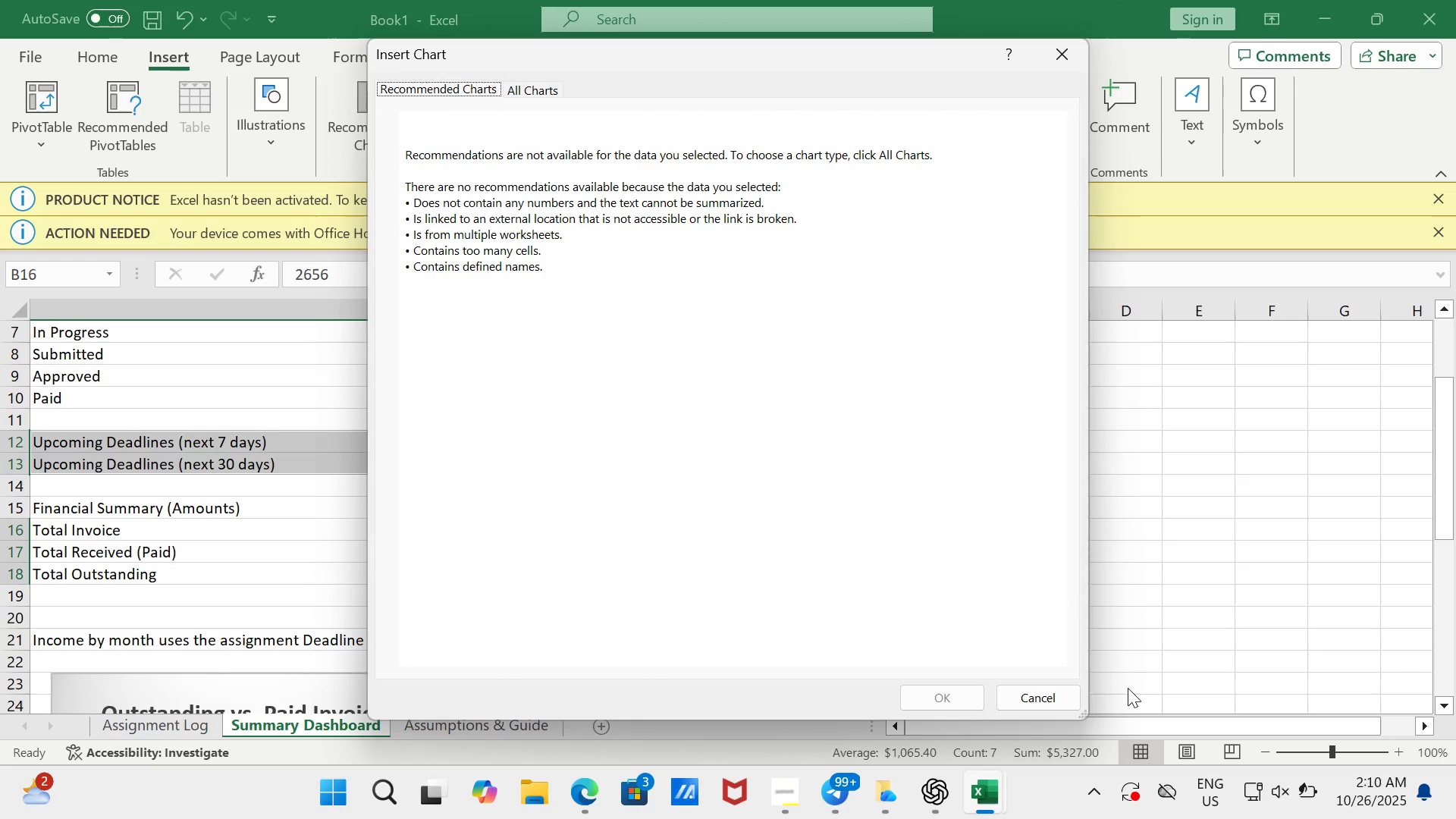 
left_click([1059, 699])
 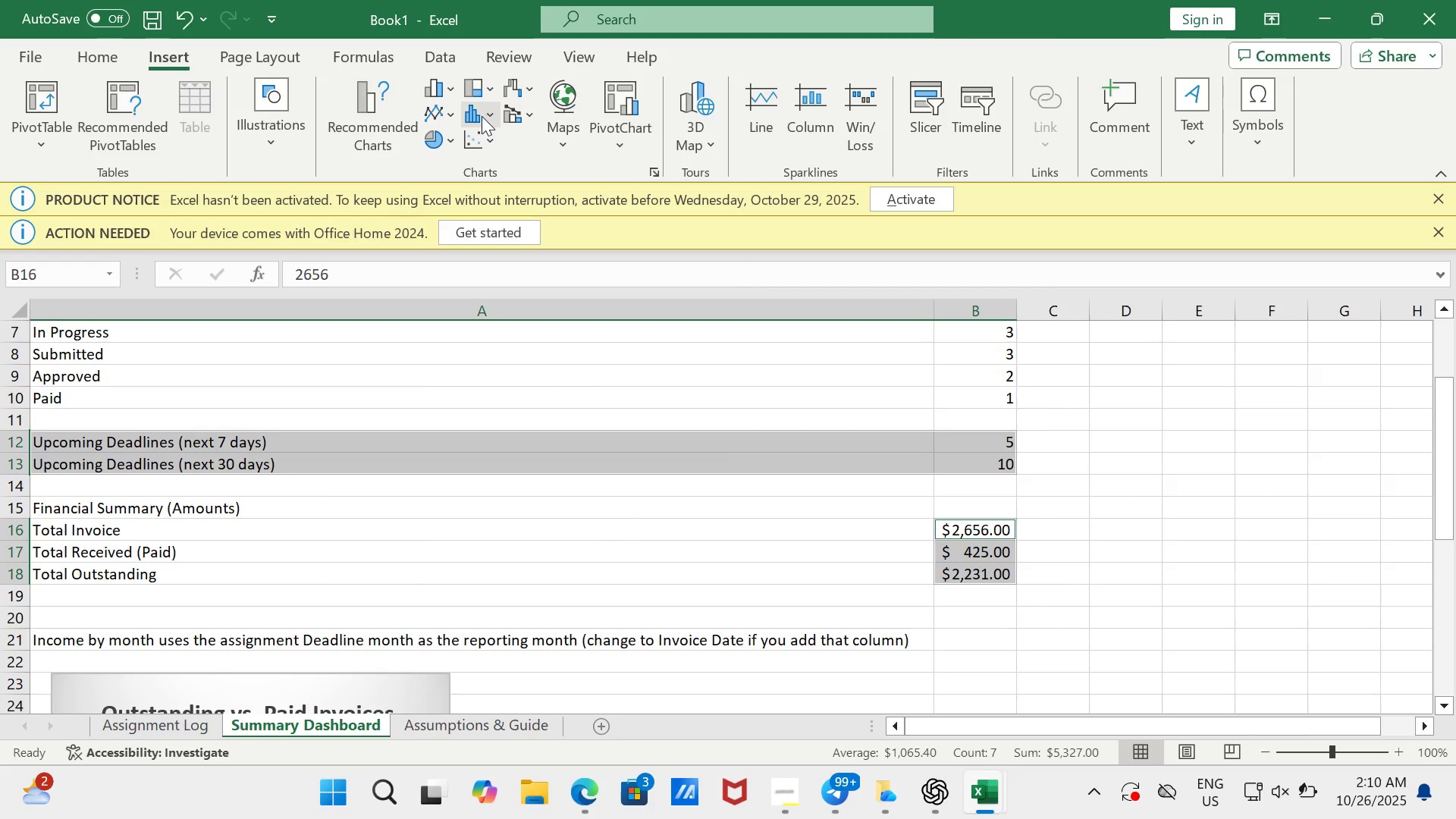 
left_click([488, 116])
 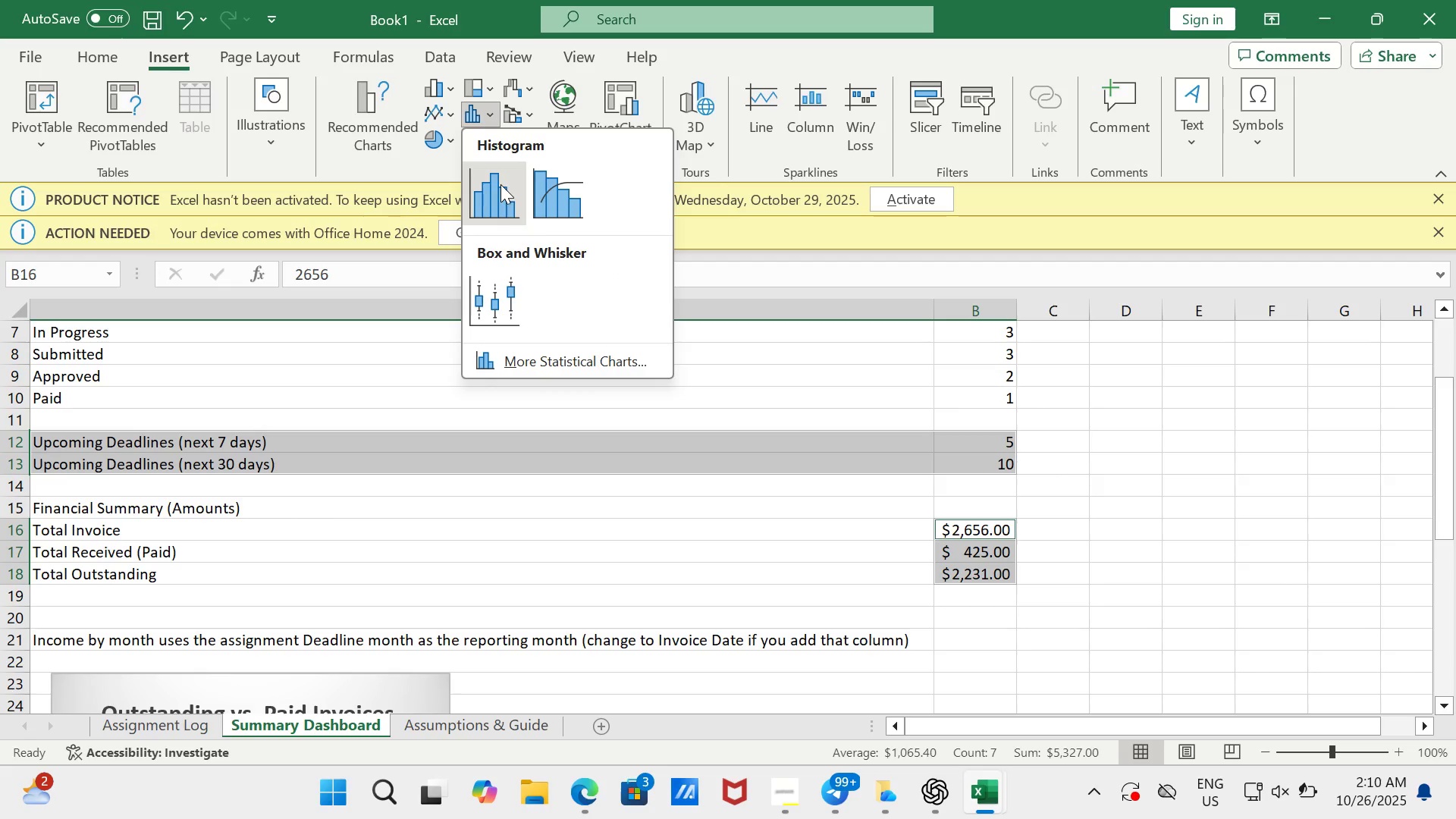 
mouse_move([522, 209])
 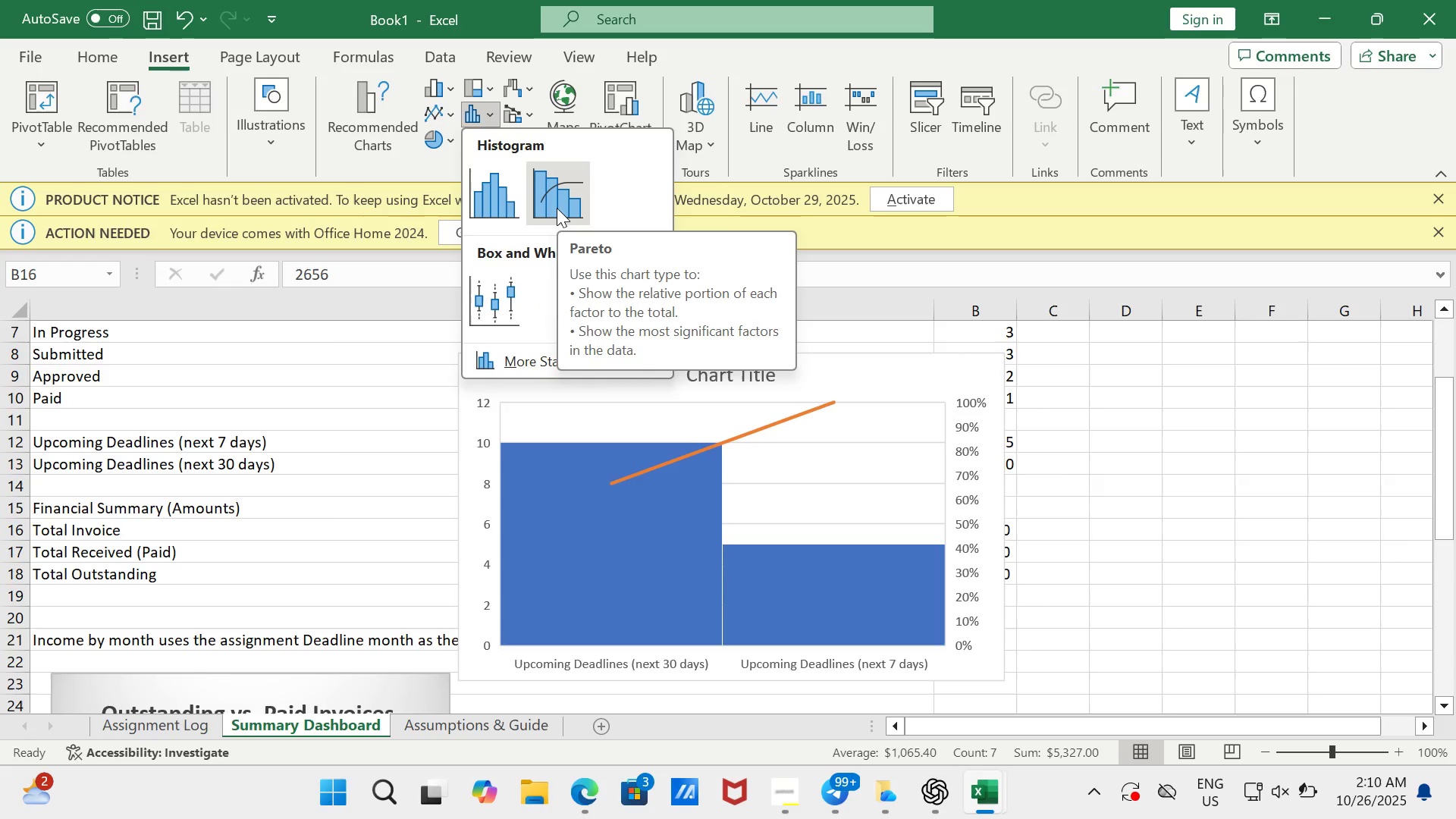 
wait(18.37)
 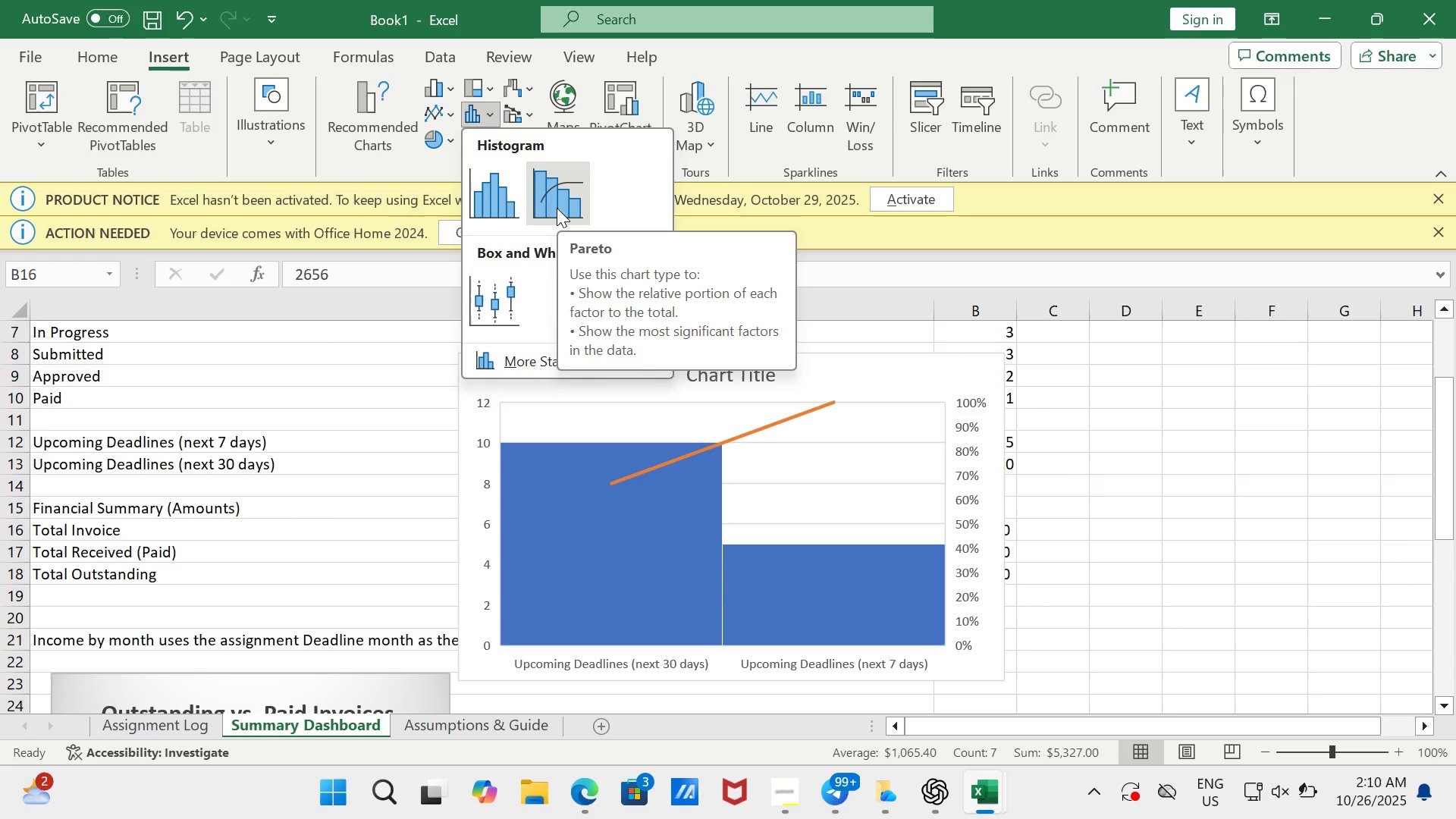 
left_click([557, 208])
 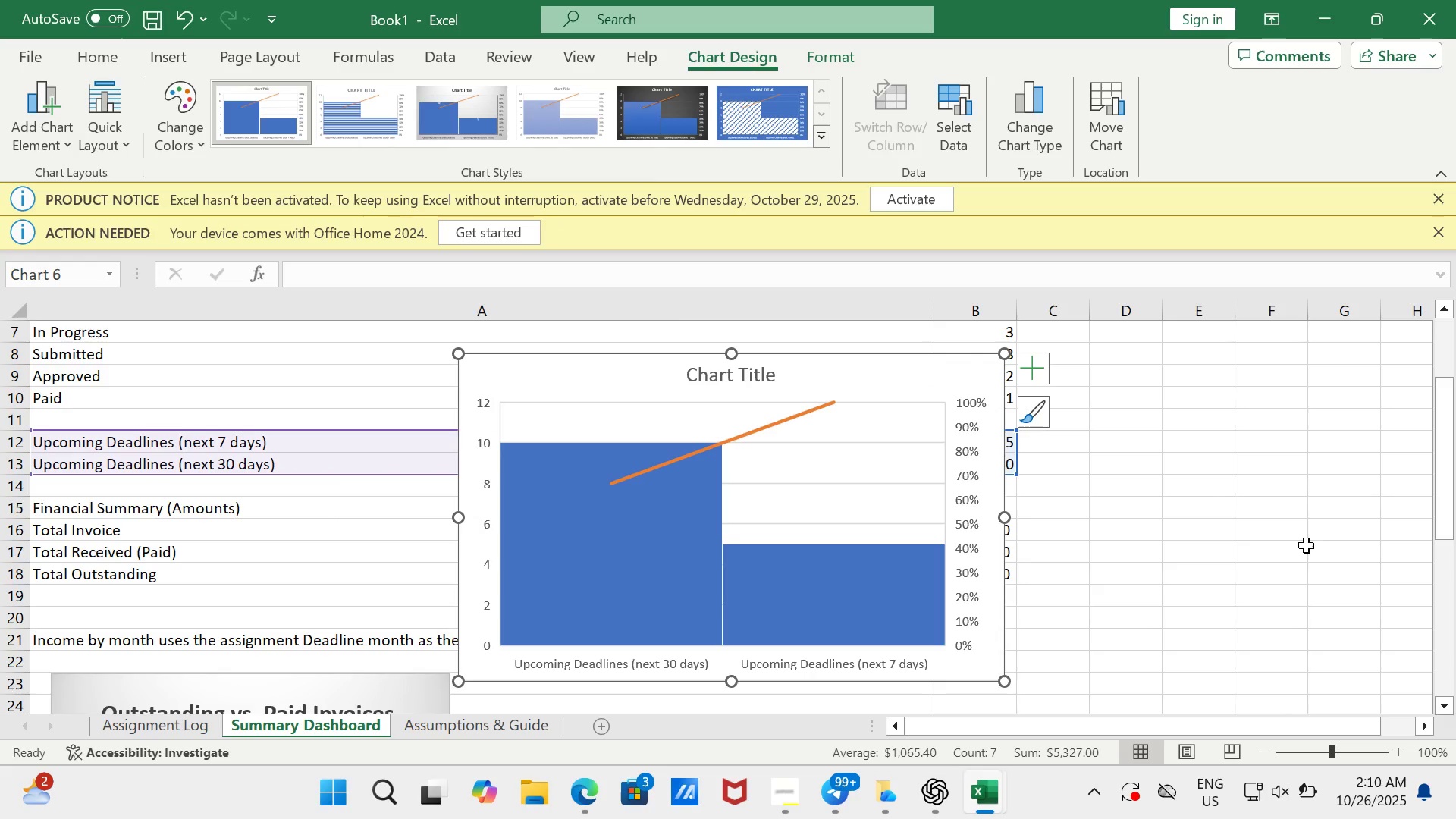 
scroll: coordinate [1250, 600], scroll_direction: down, amount: 1.0
 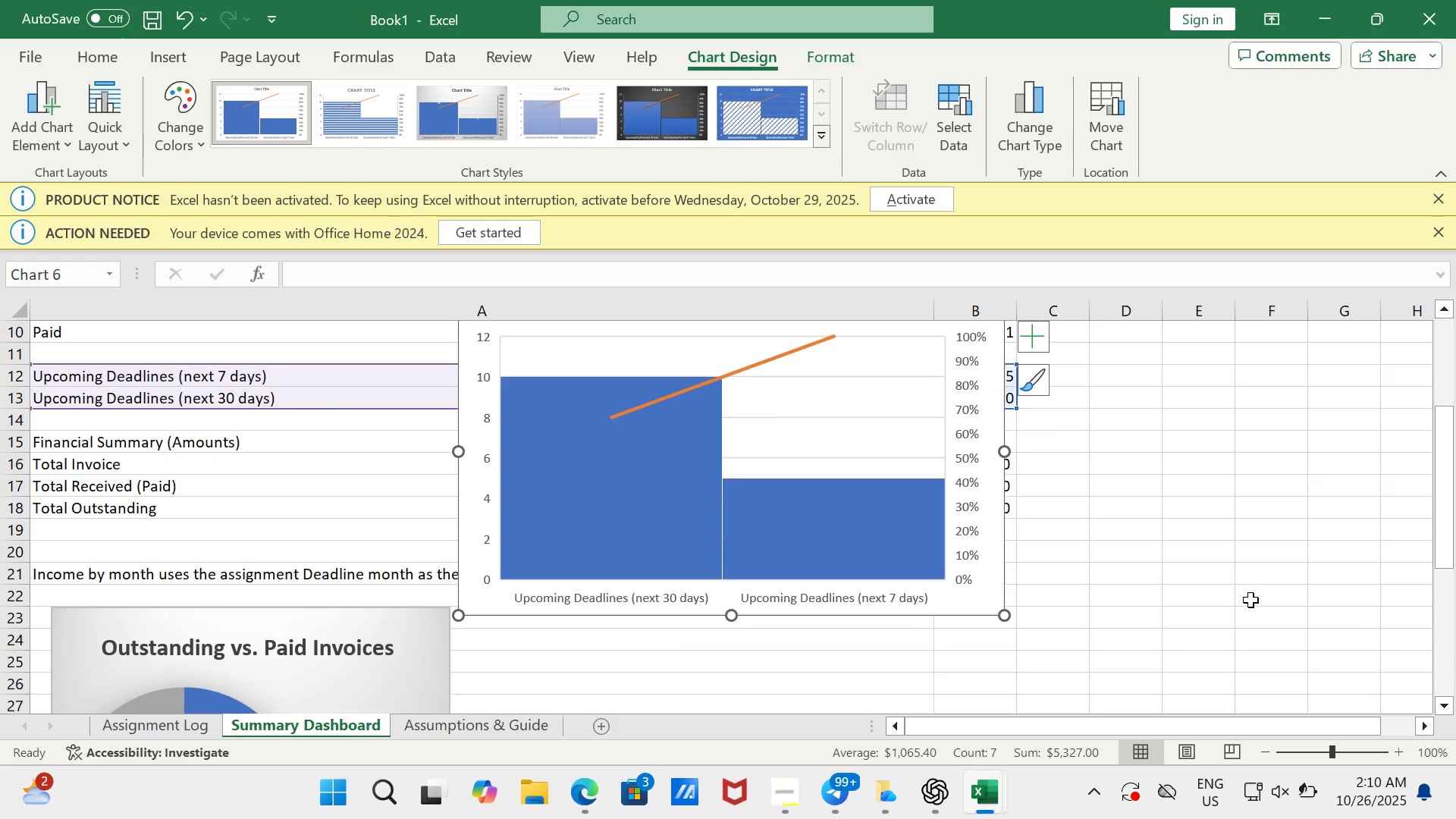 
scroll: coordinate [1250, 600], scroll_direction: up, amount: 1.0
 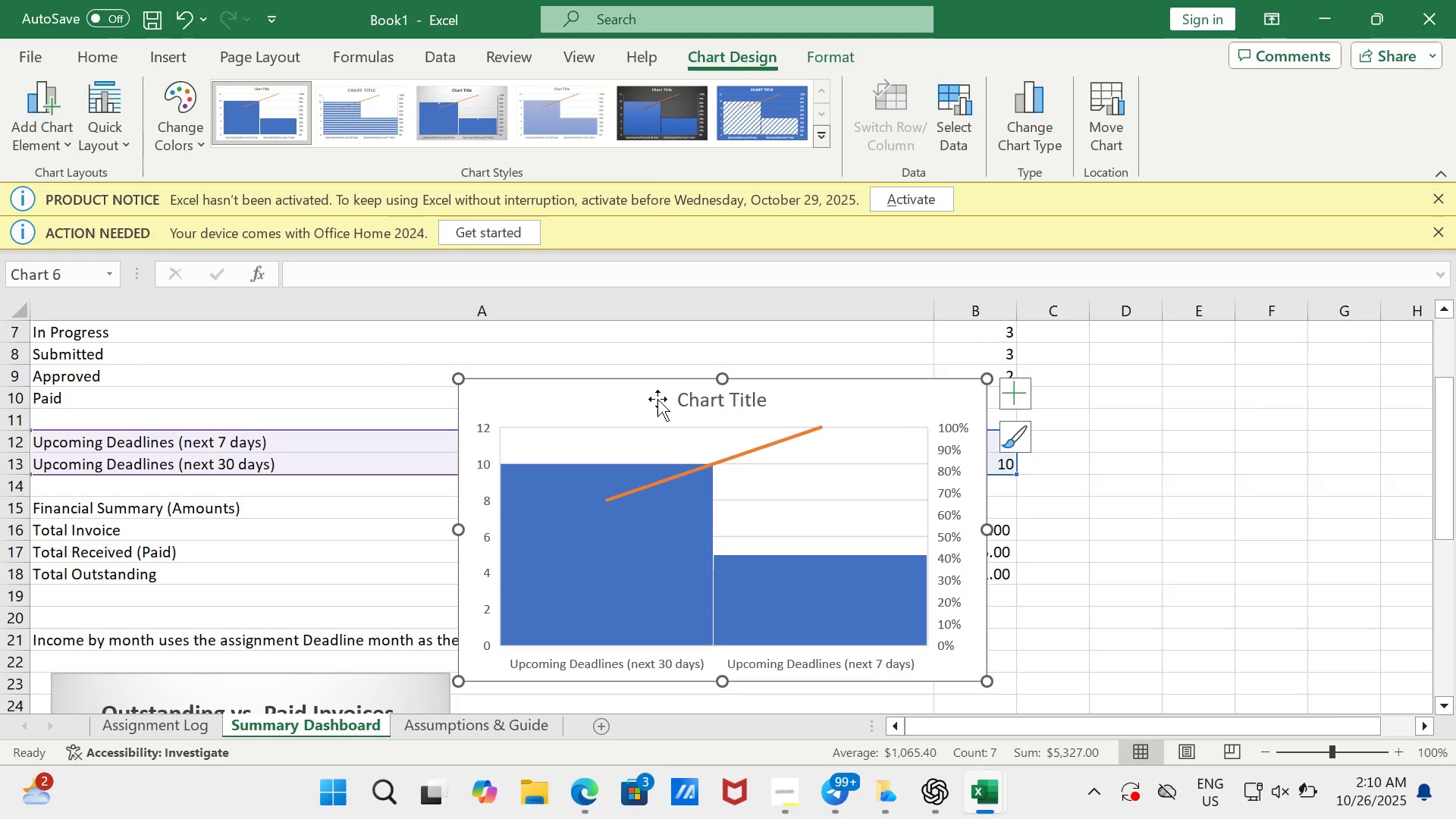 
wait(5.39)
 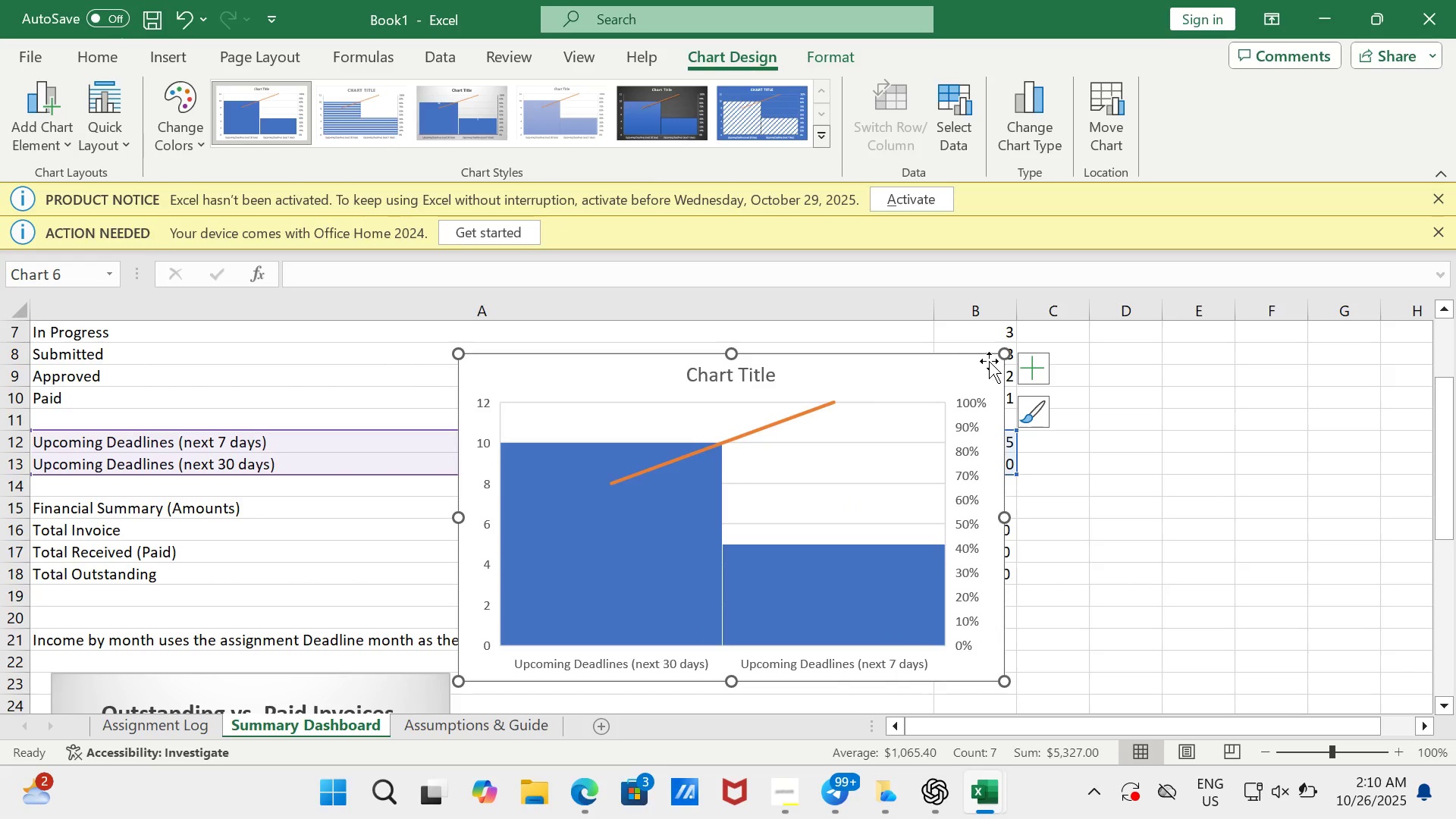 
scroll: coordinate [720, 583], scroll_direction: down, amount: 4.0
 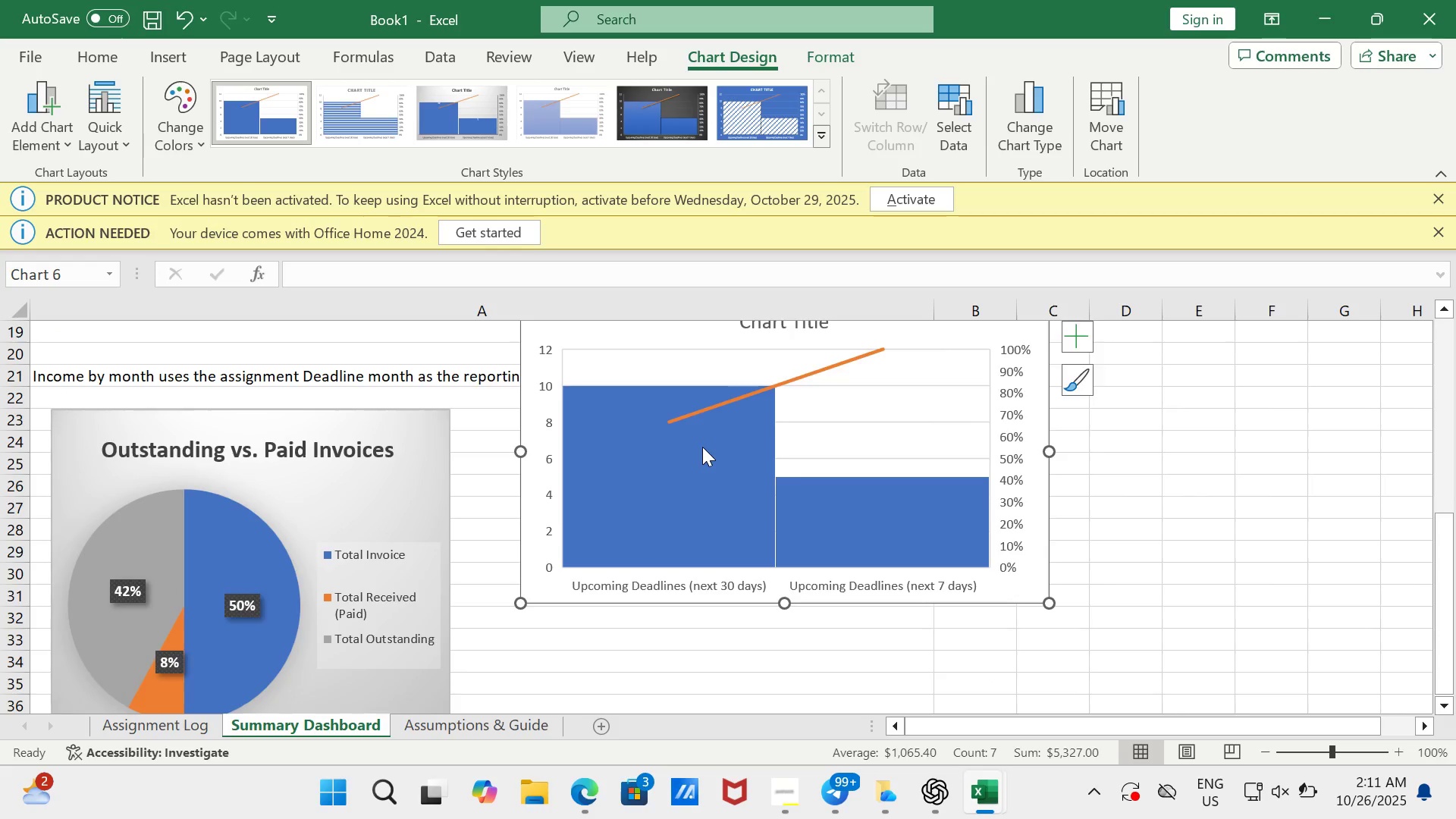 
scroll: coordinate [702, 450], scroll_direction: up, amount: 2.0
 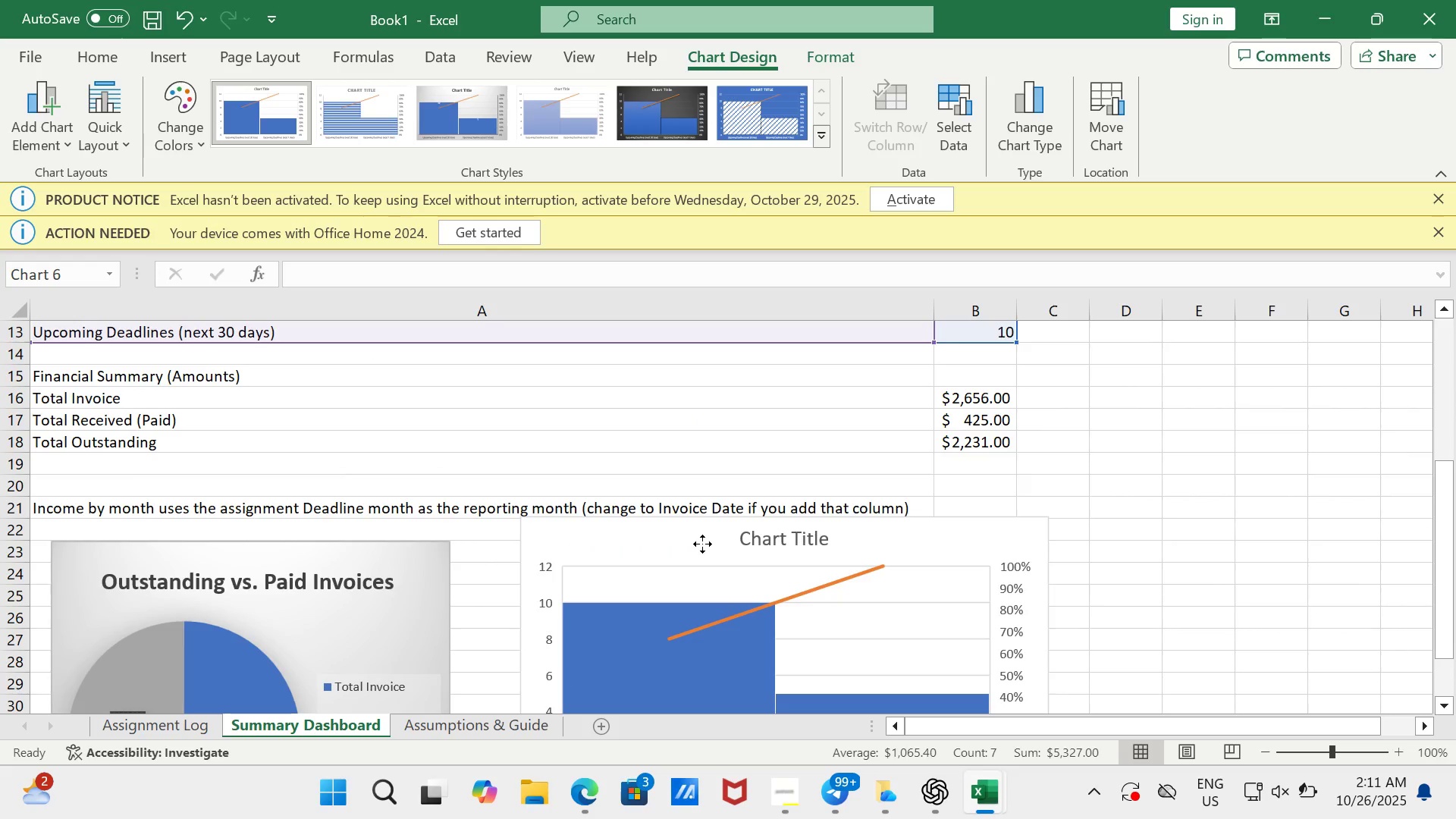 
scroll: coordinate [702, 544], scroll_direction: down, amount: 2.0
 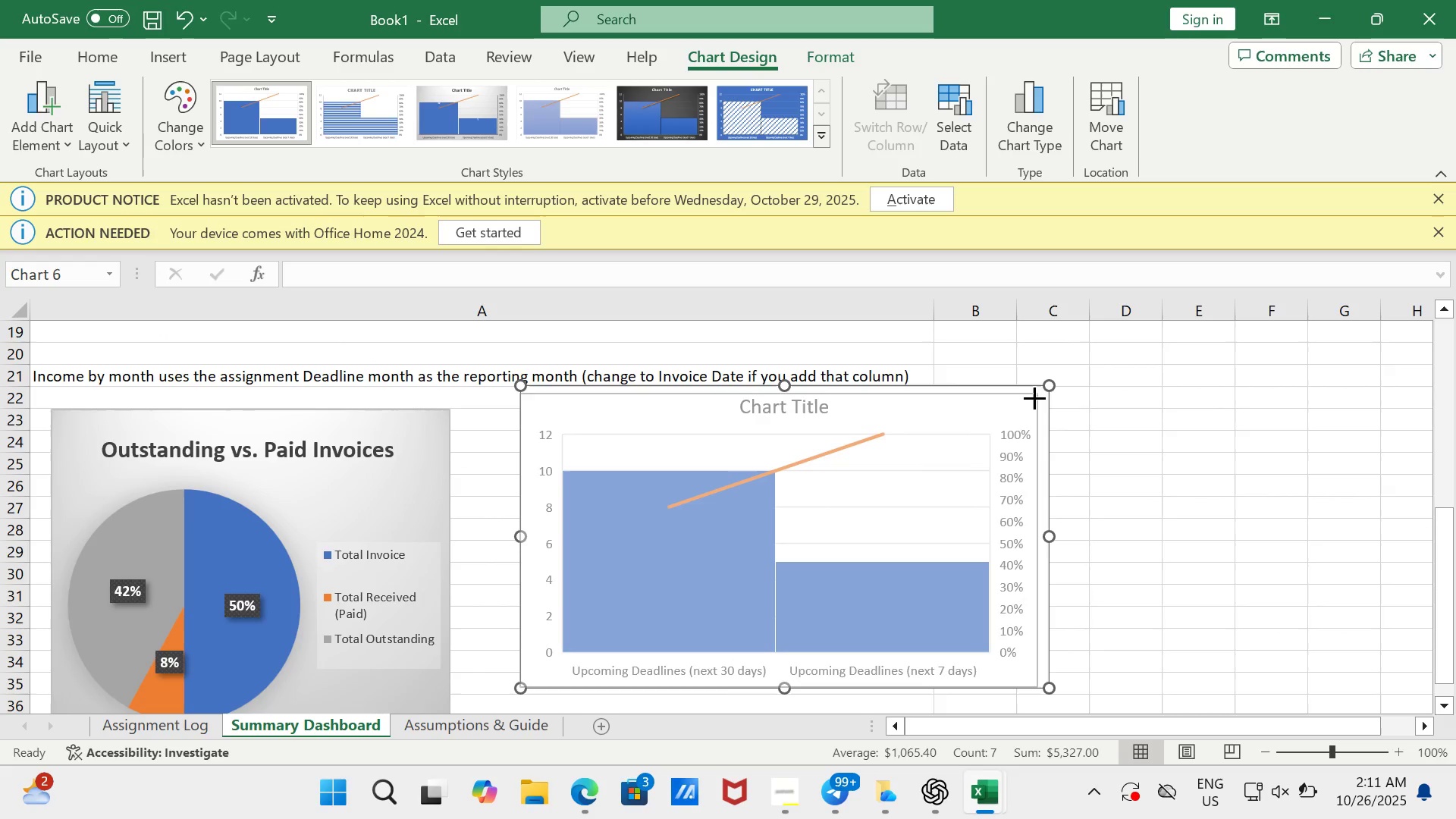 
left_click([1031, 400])
 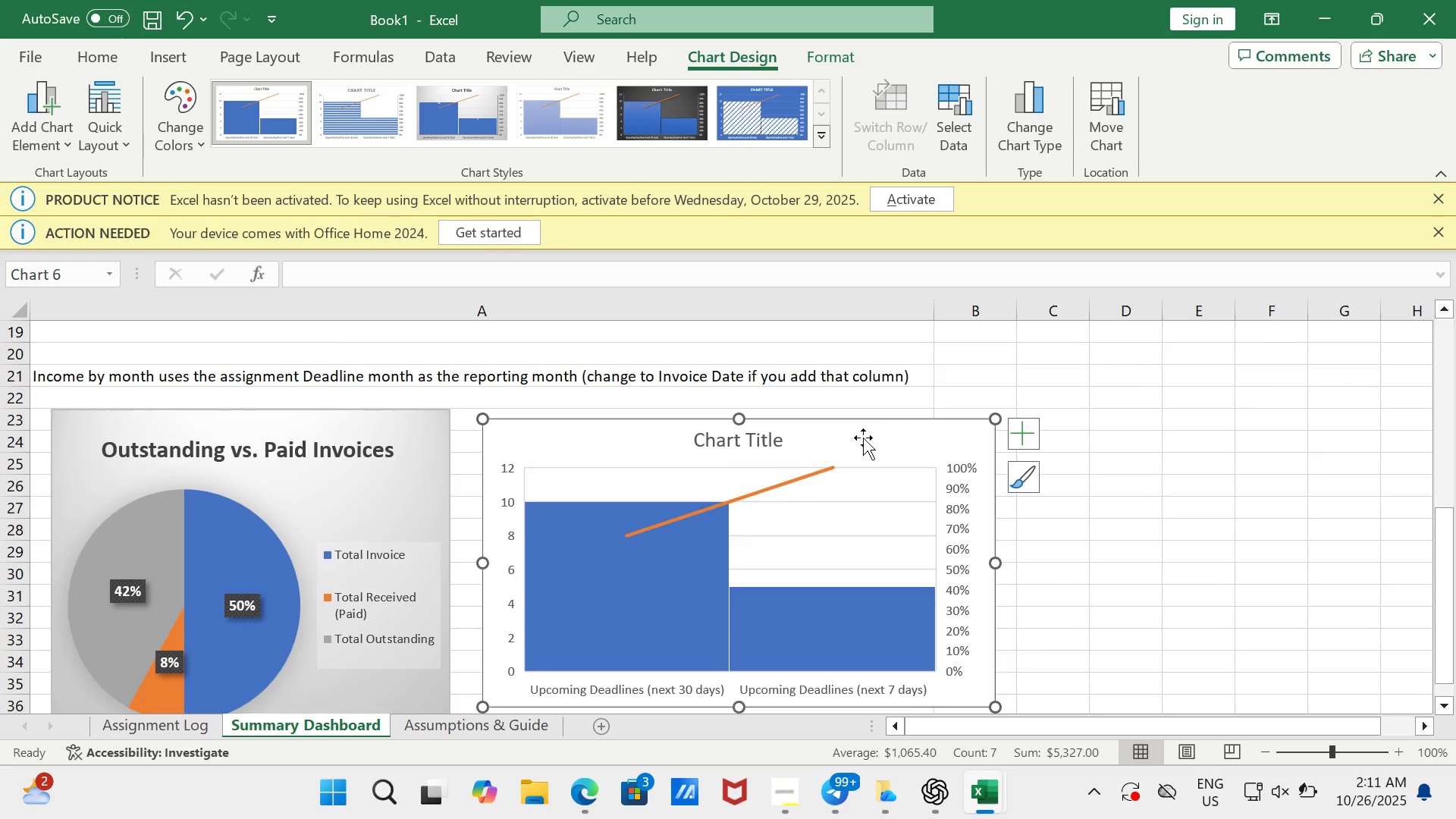 
left_click([863, 438])
 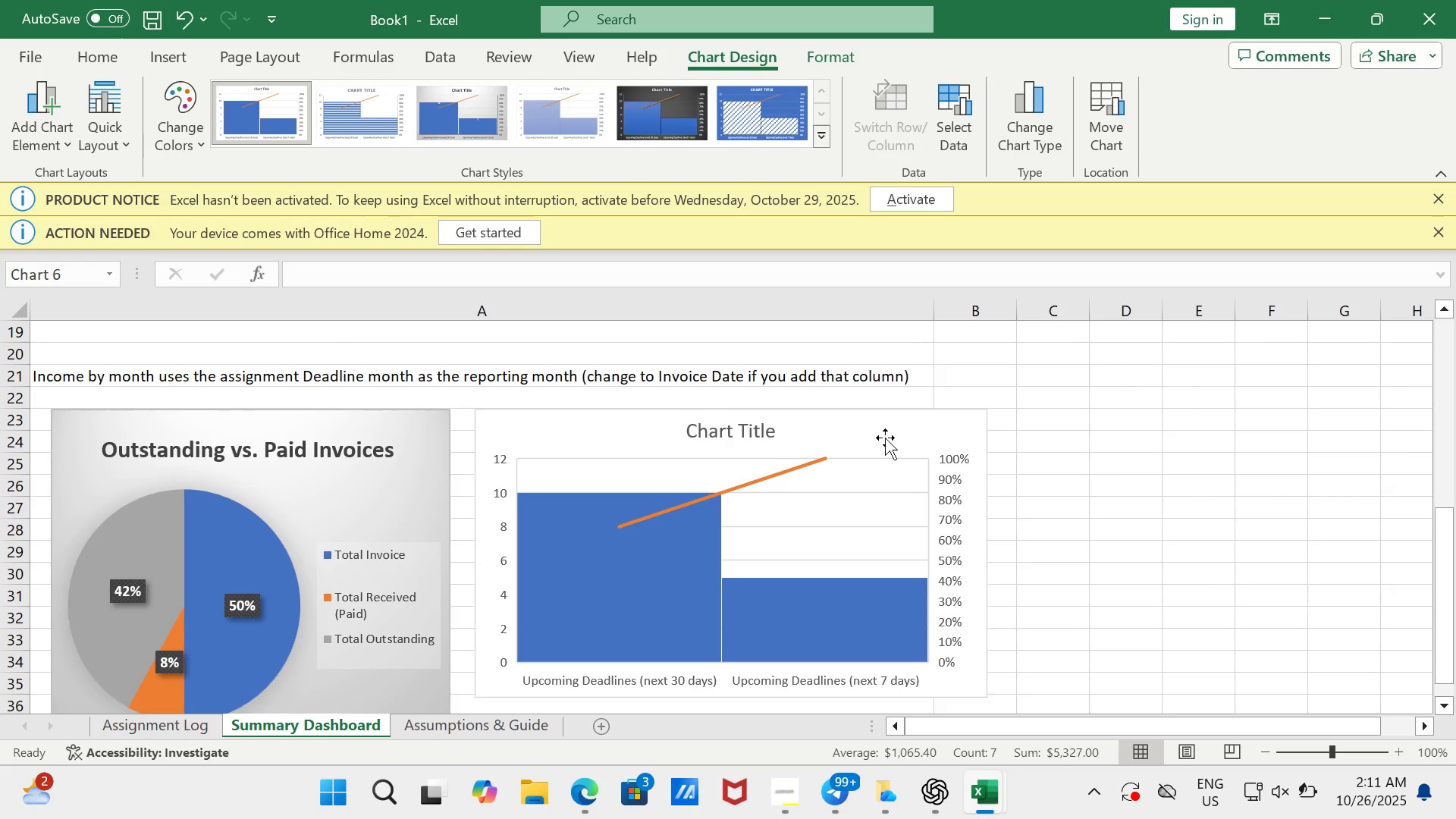 
scroll: coordinate [981, 478], scroll_direction: down, amount: 2.0
 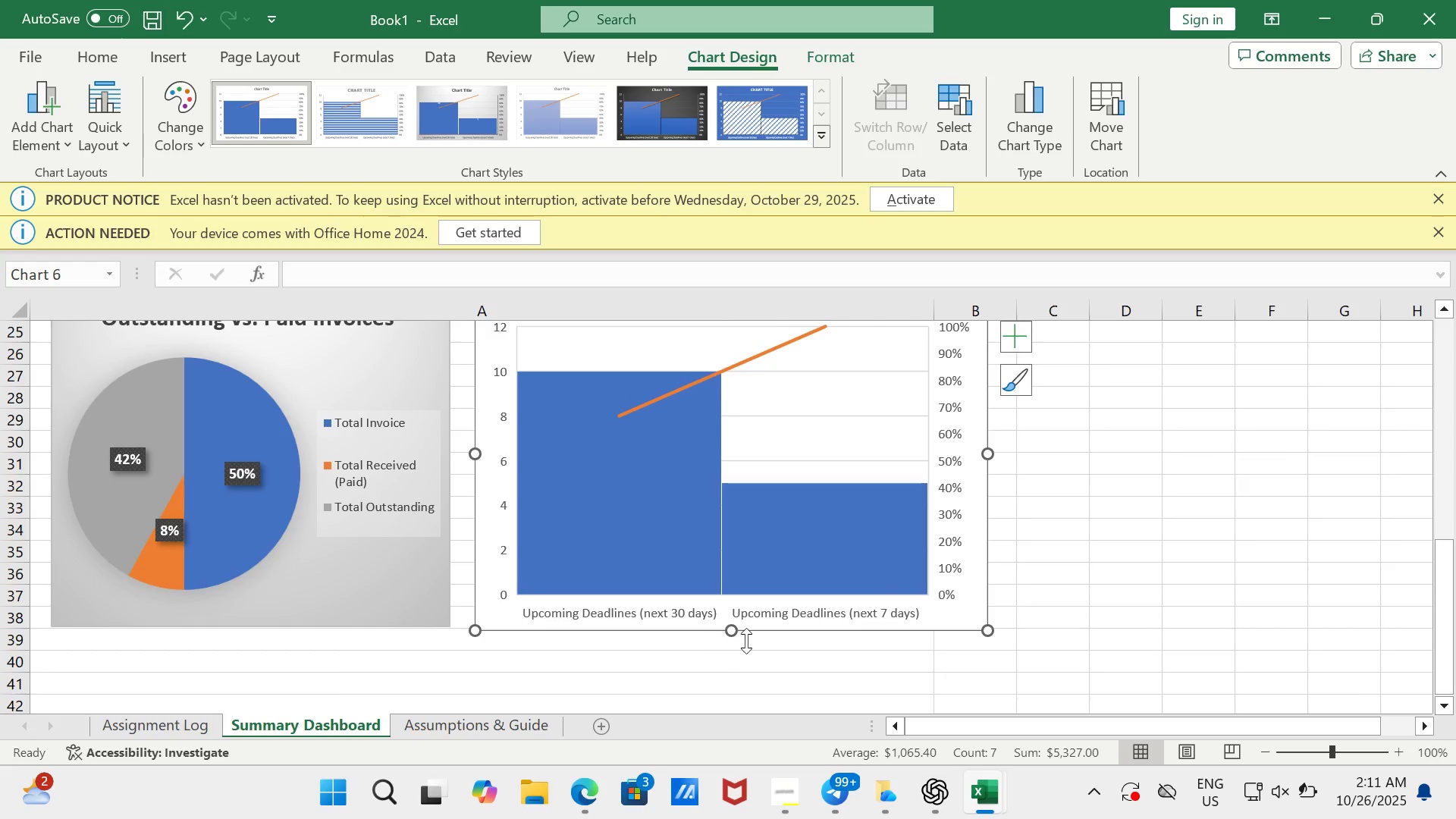 
wait(7.91)
 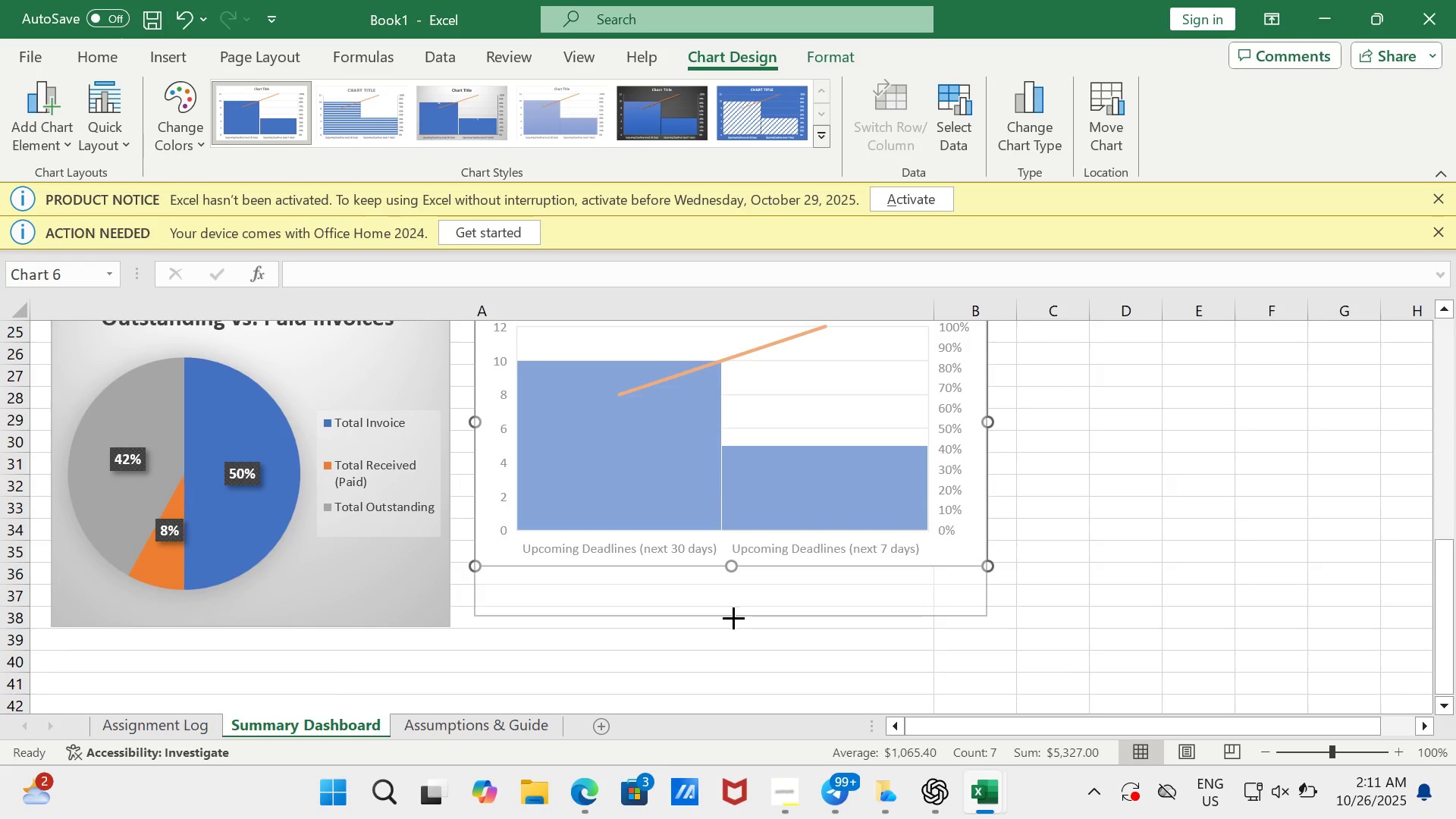 
scroll: coordinate [846, 598], scroll_direction: up, amount: 1.0
 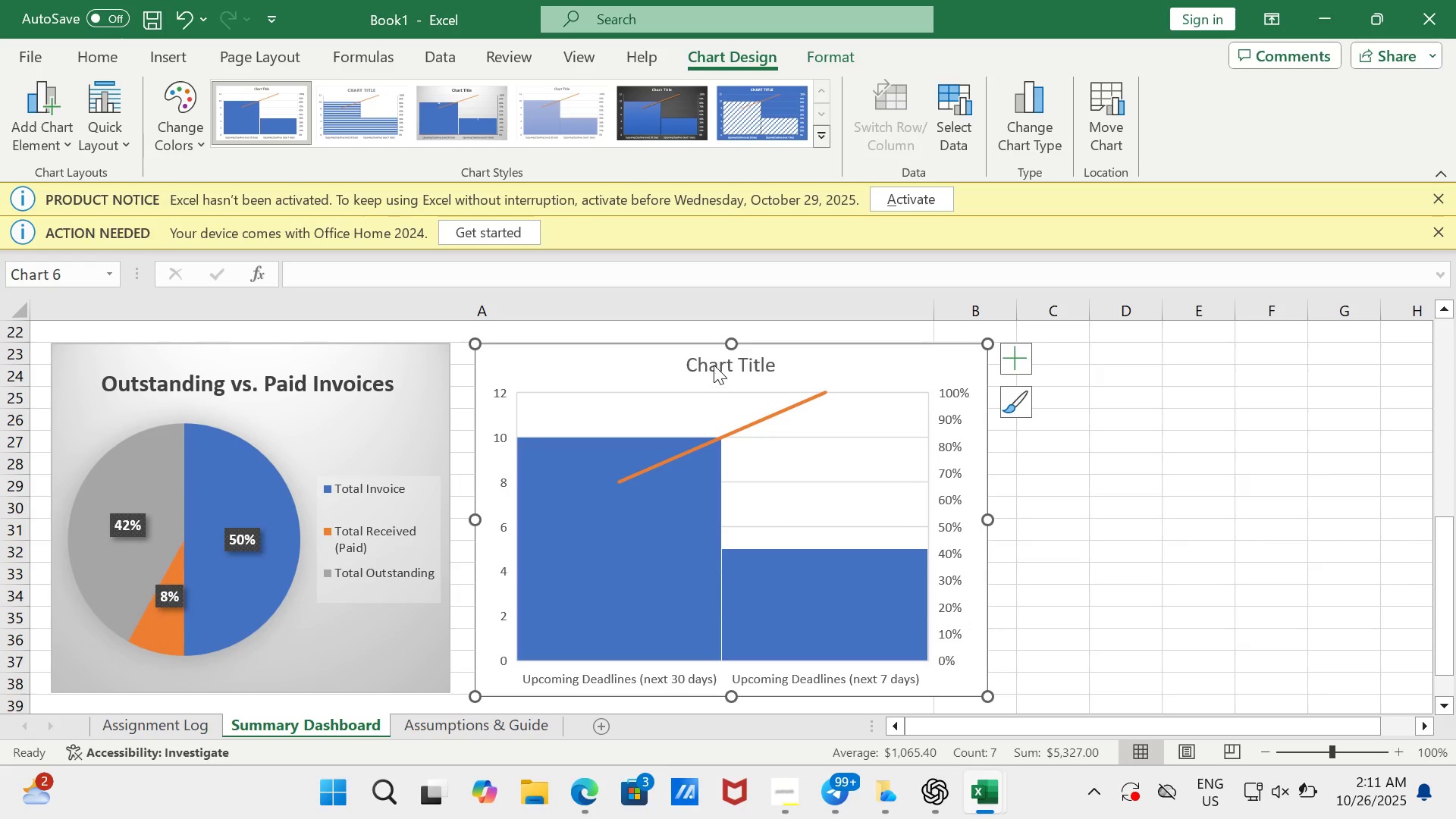 
left_click([717, 349])
 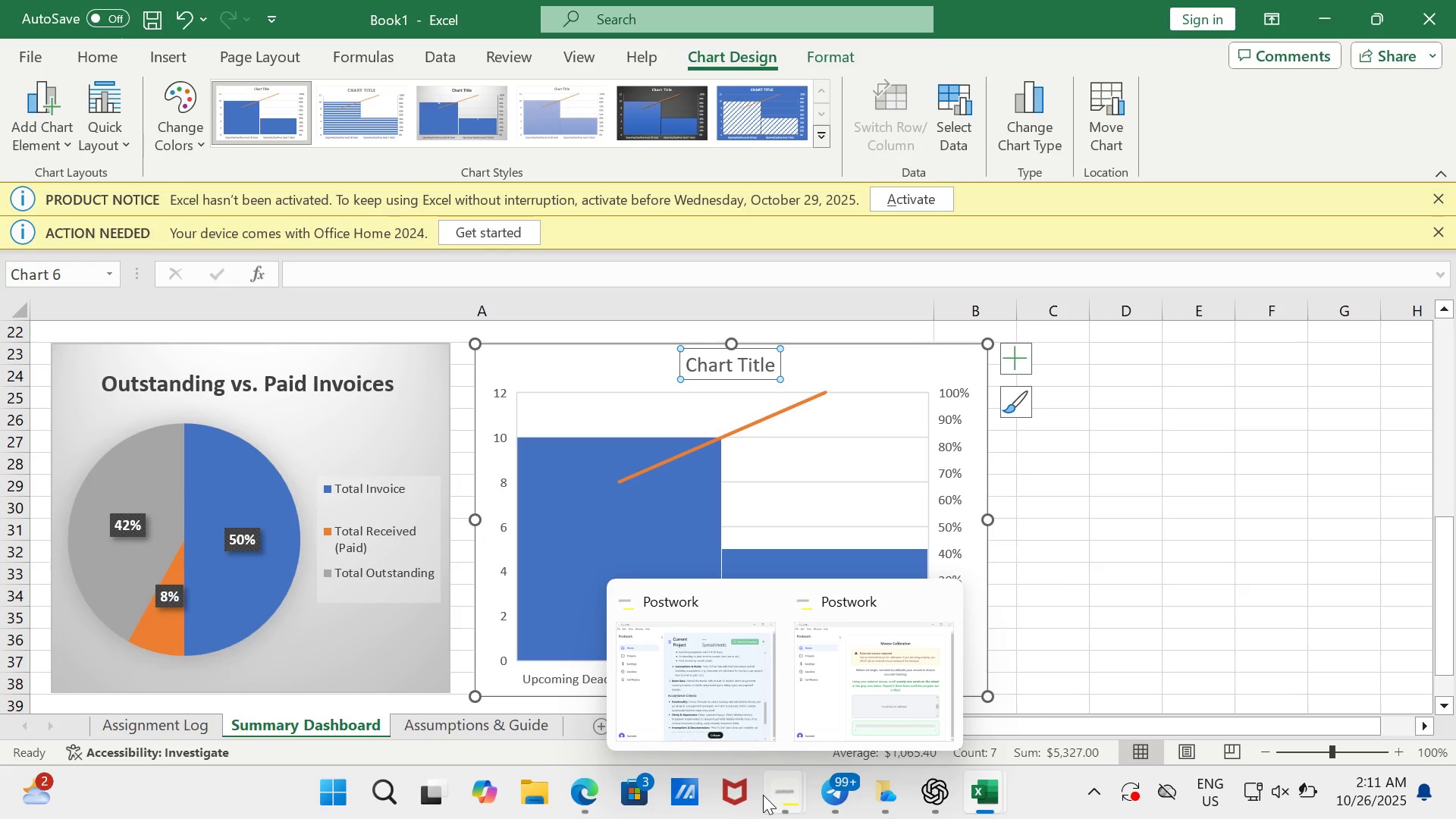 
left_click([723, 668])
 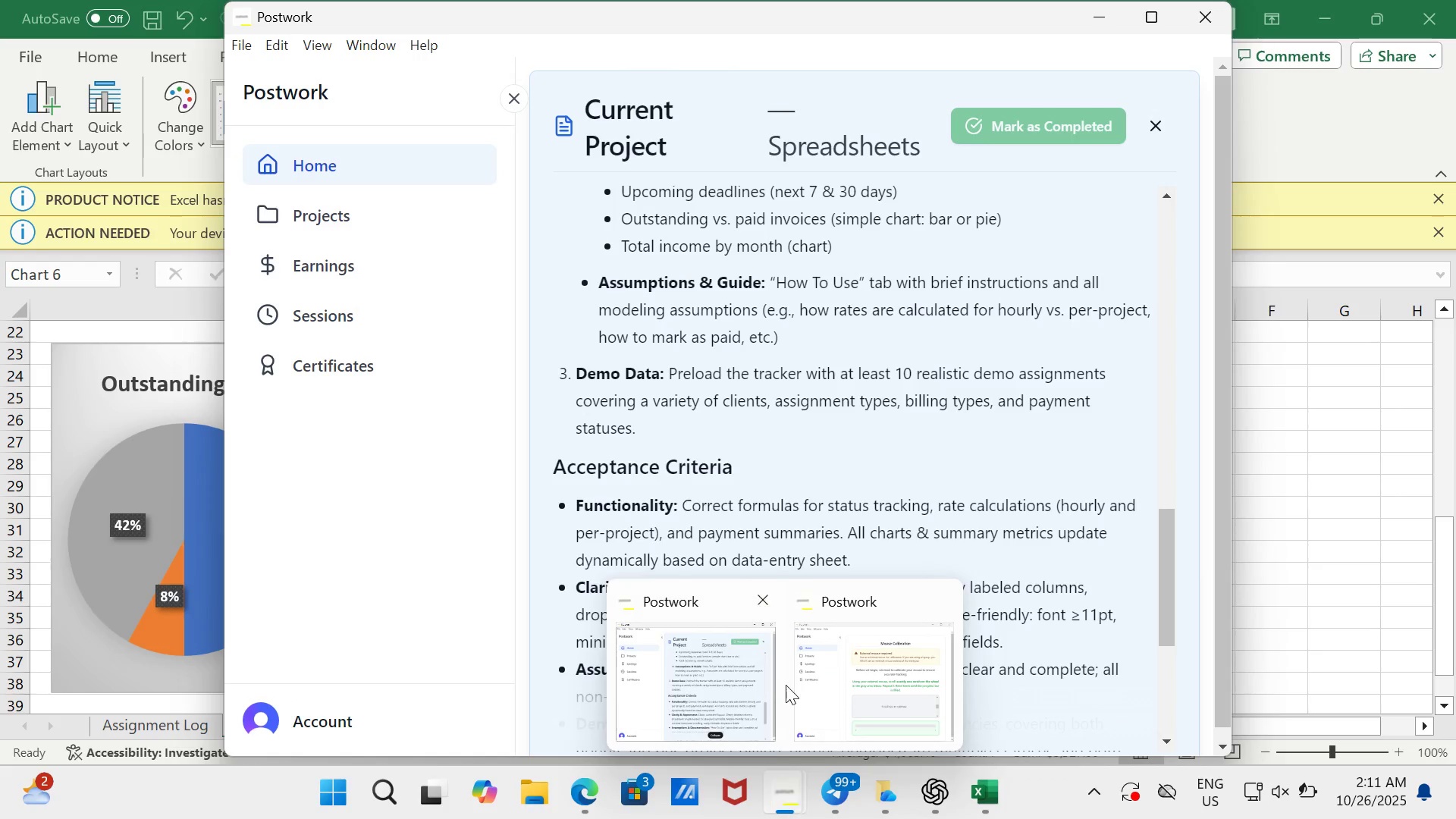 
left_click([1095, 3])
 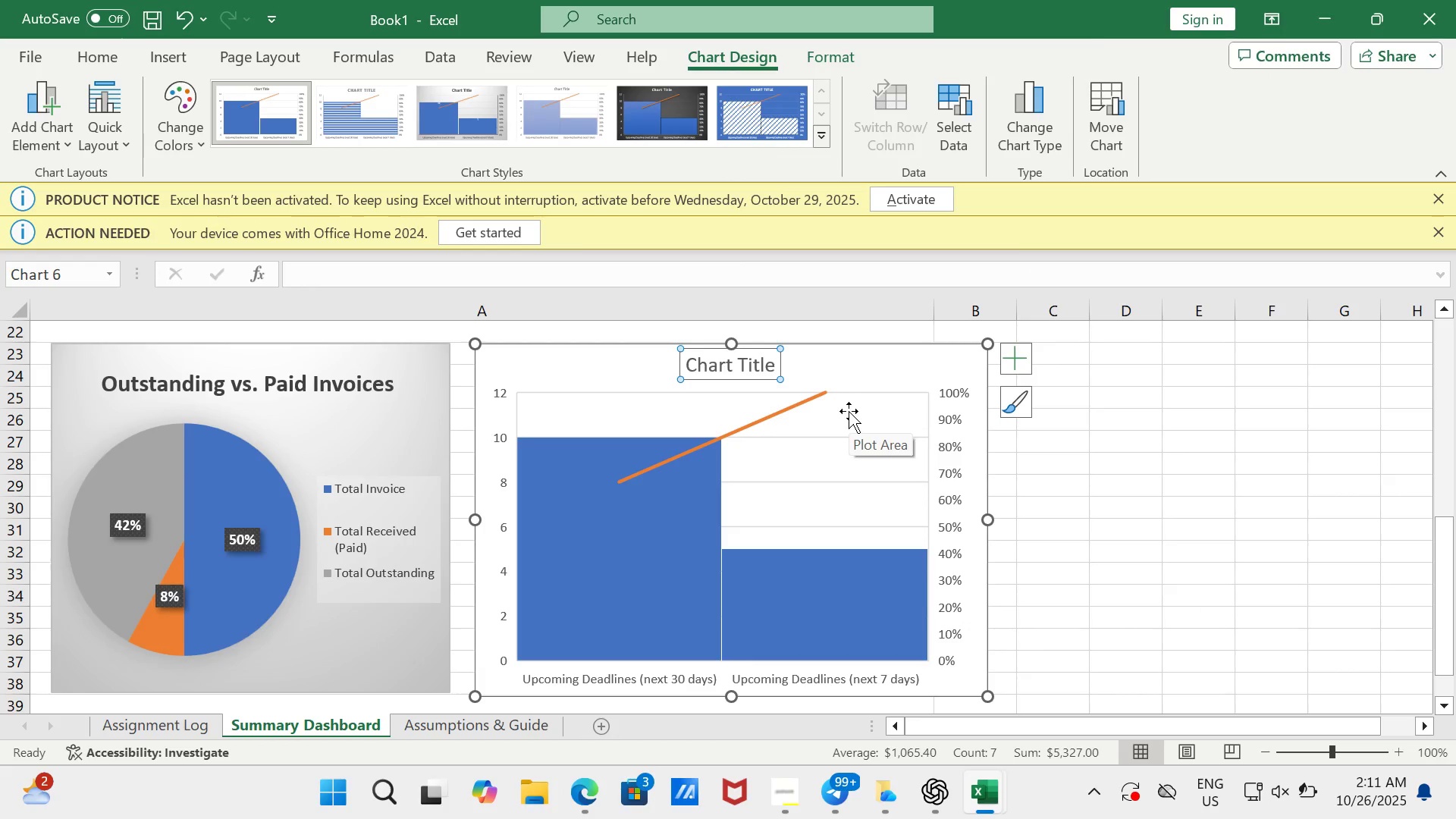 
type(Total Income by Month)
 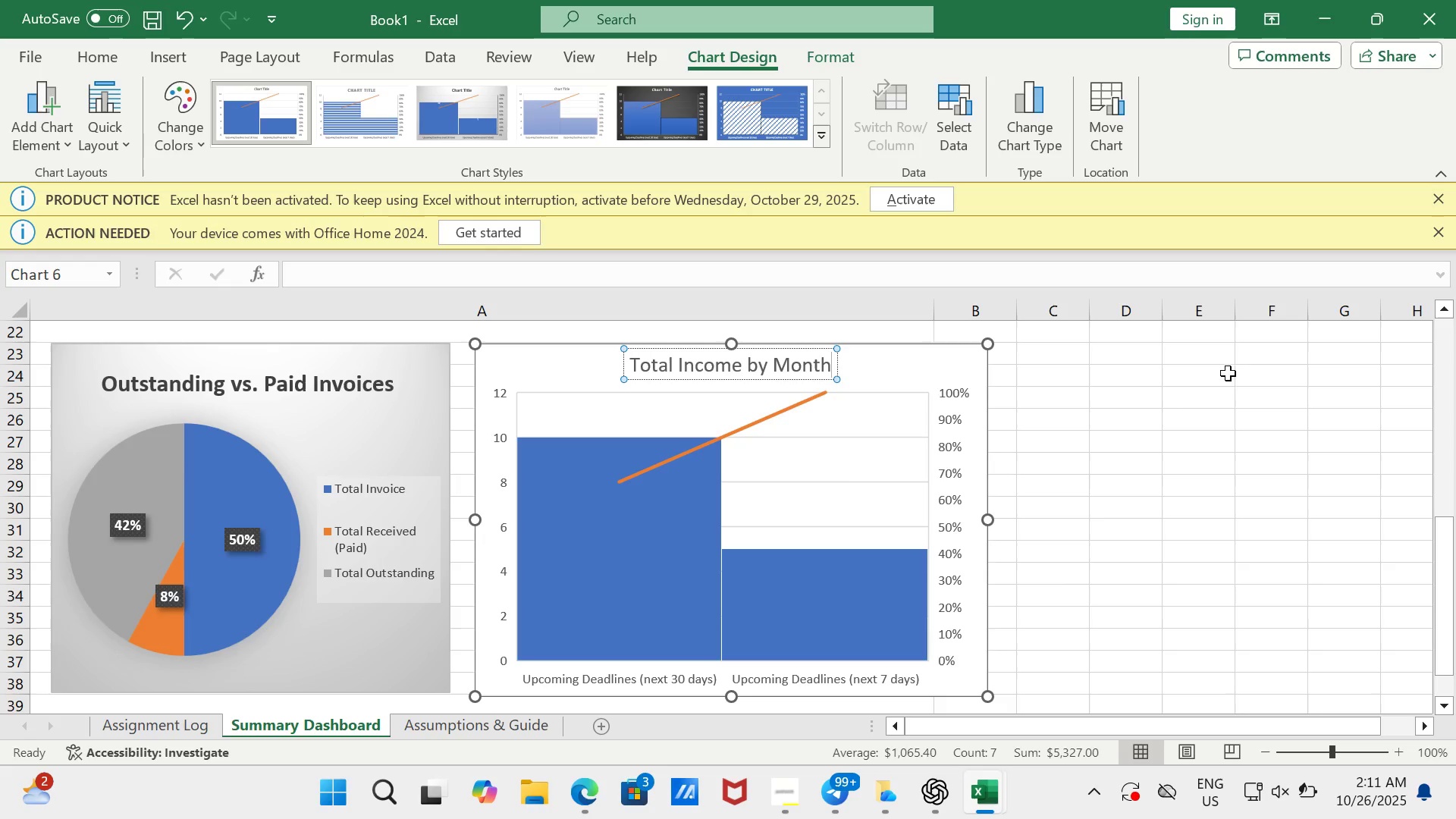 
left_click([1222, 377])
 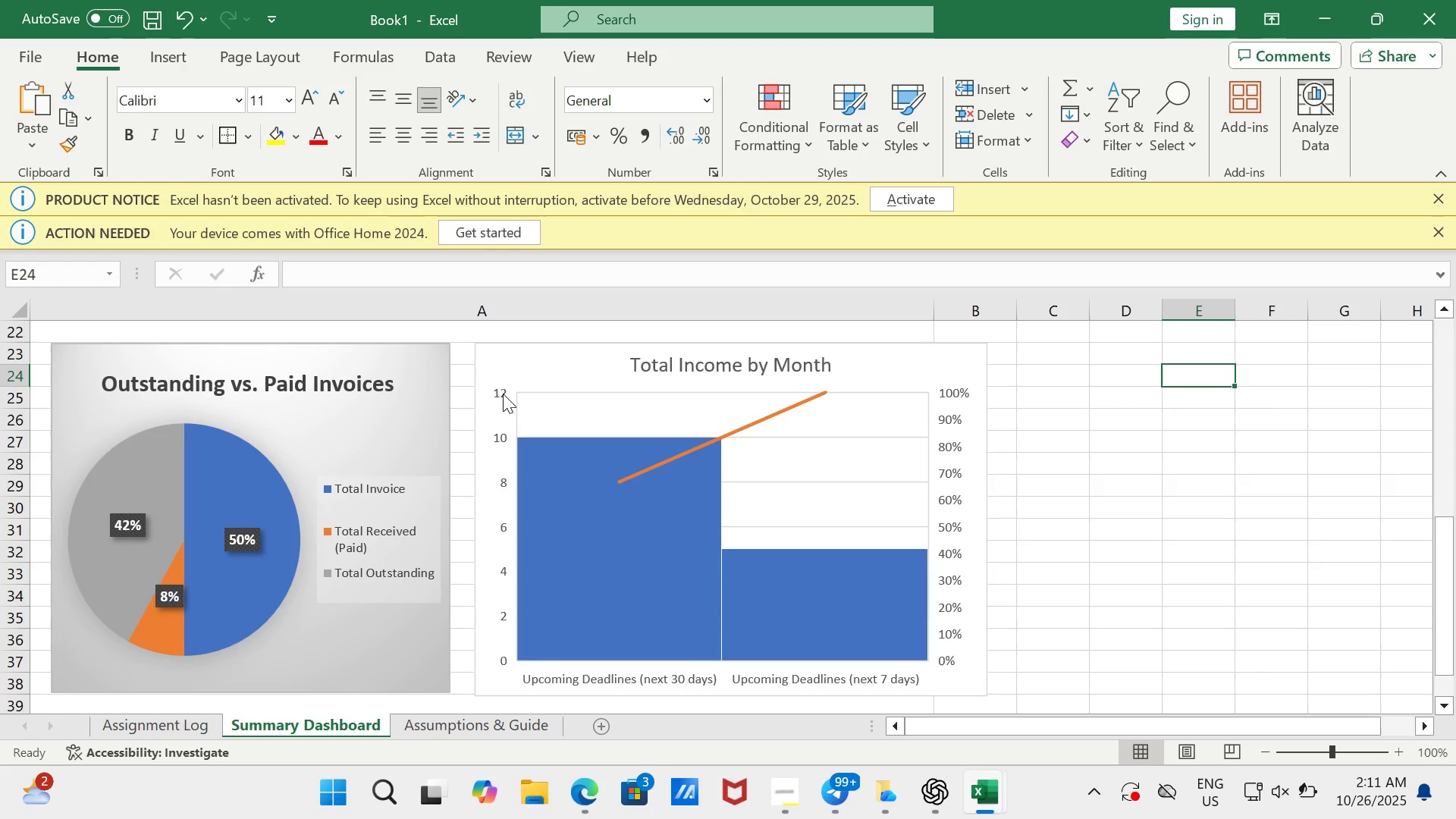 
left_click([500, 391])
 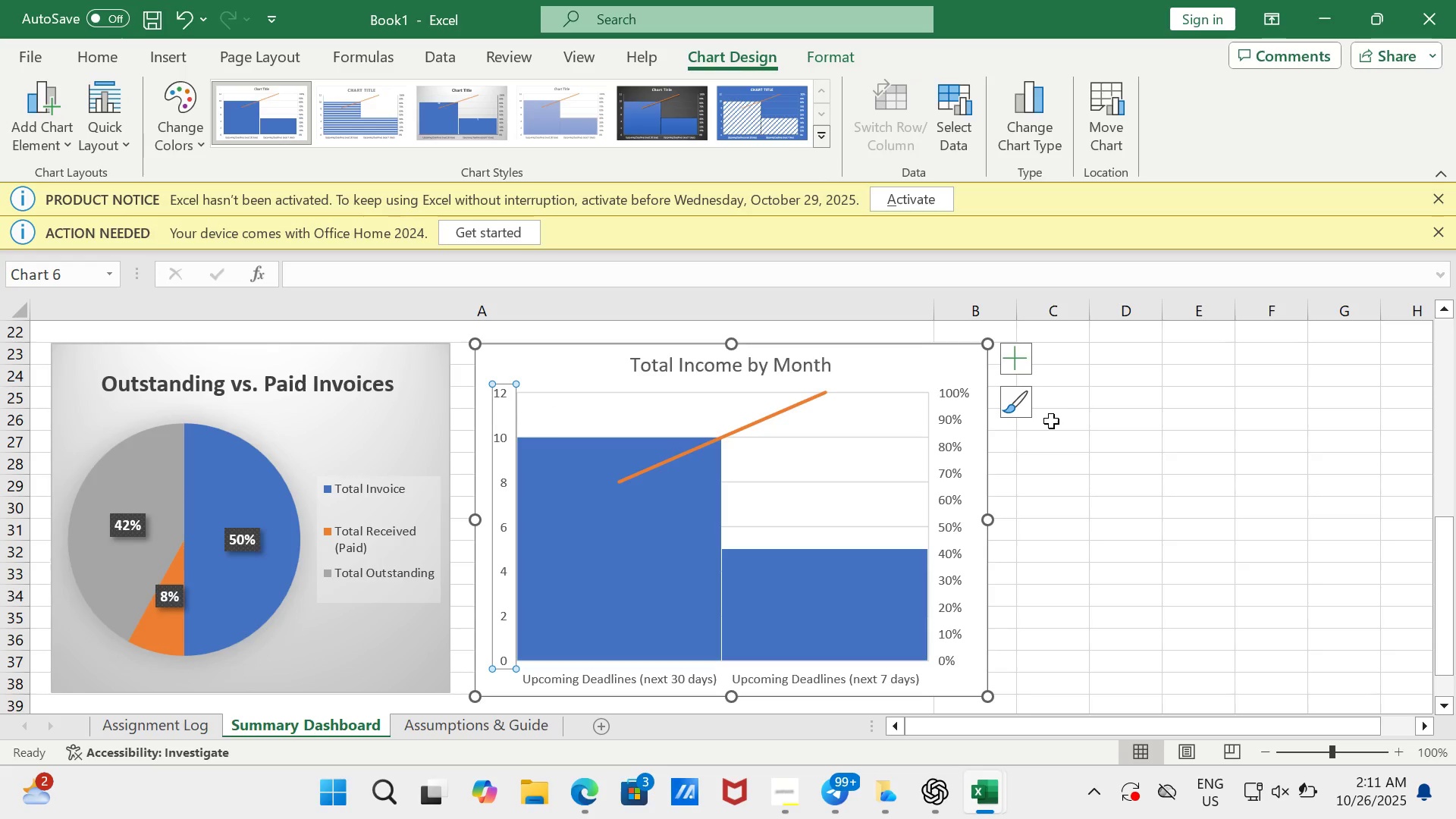 
left_click([1090, 492])
 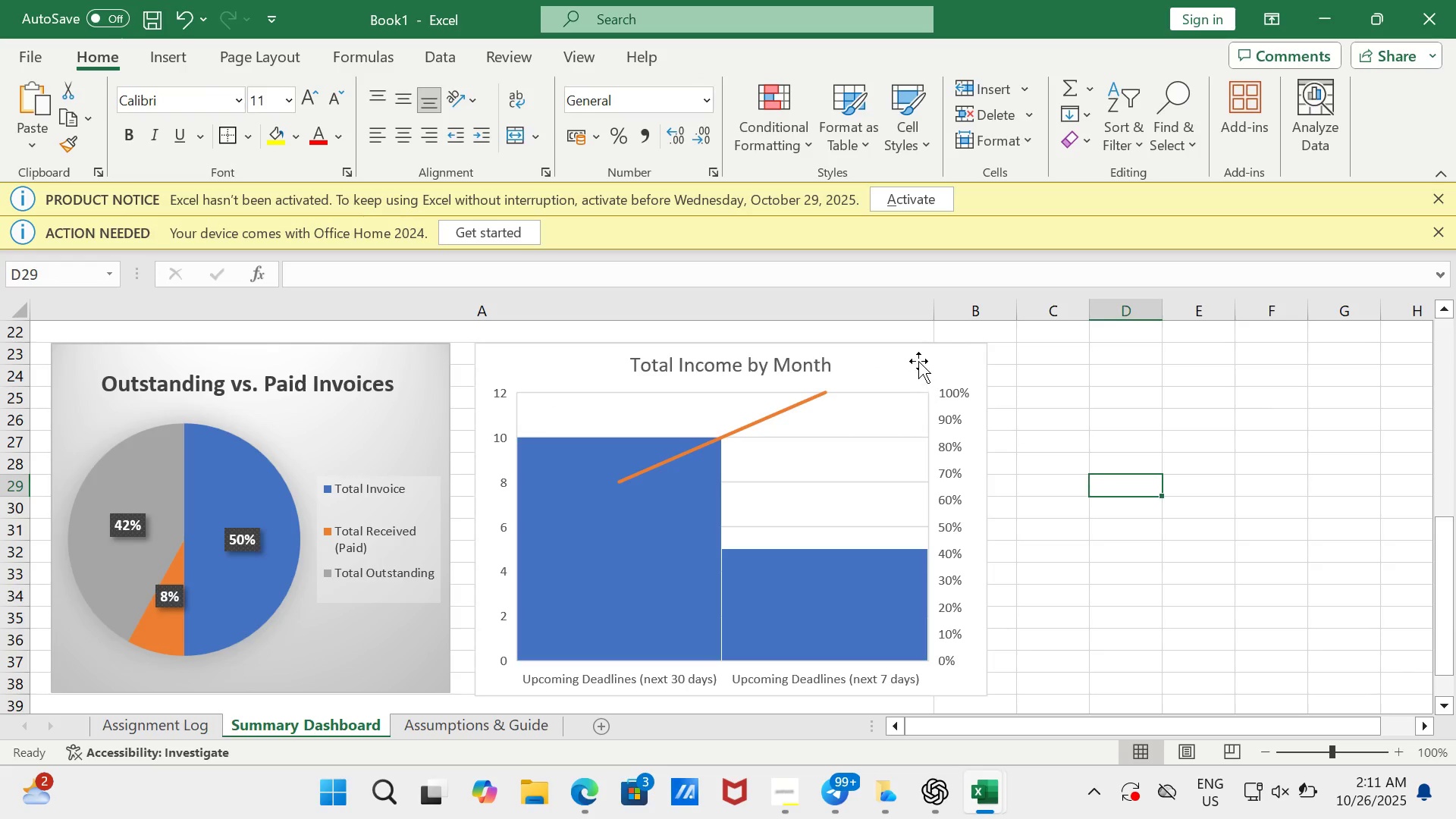 
left_click([918, 359])
 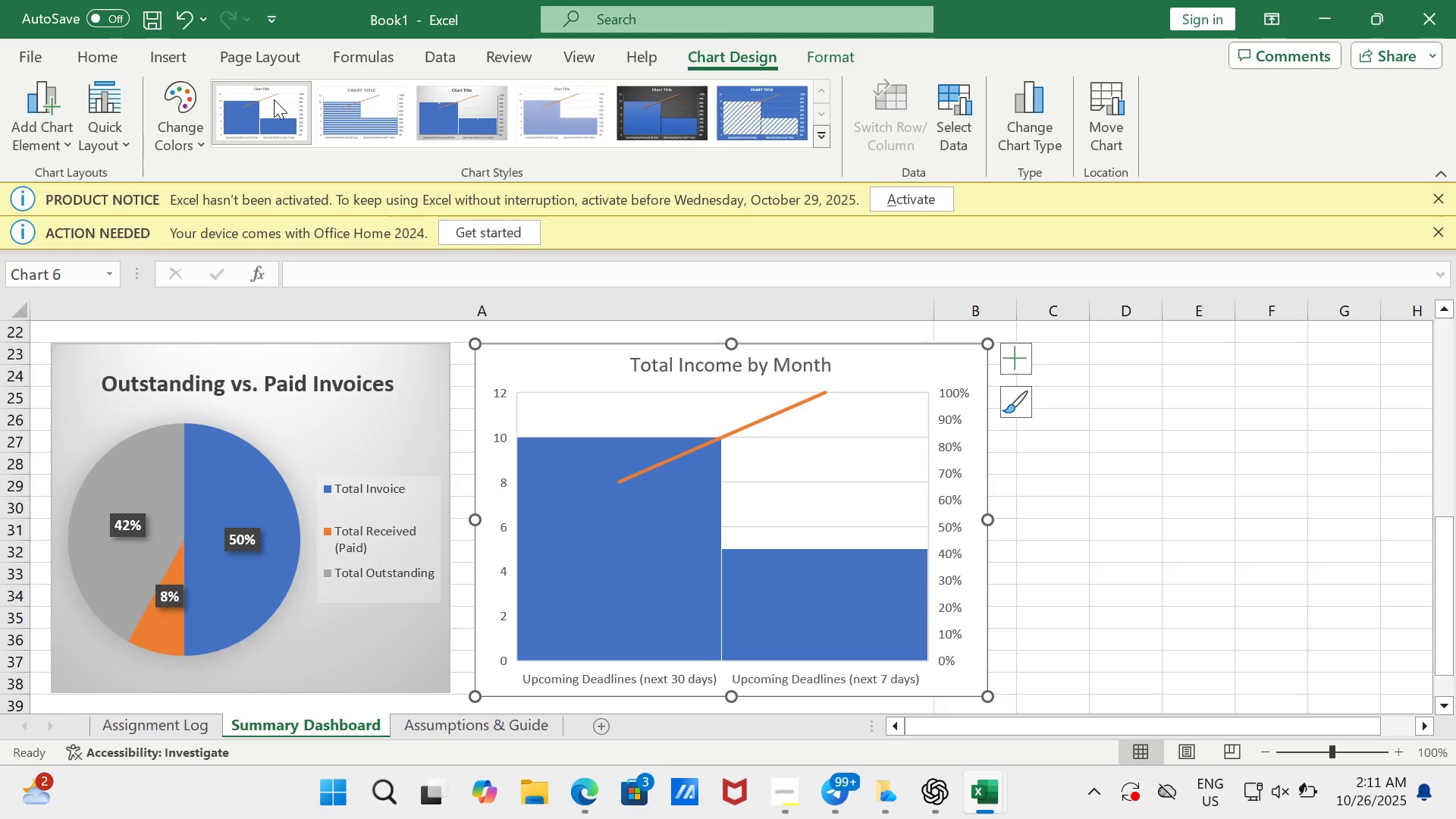 
mouse_move([293, 108])
 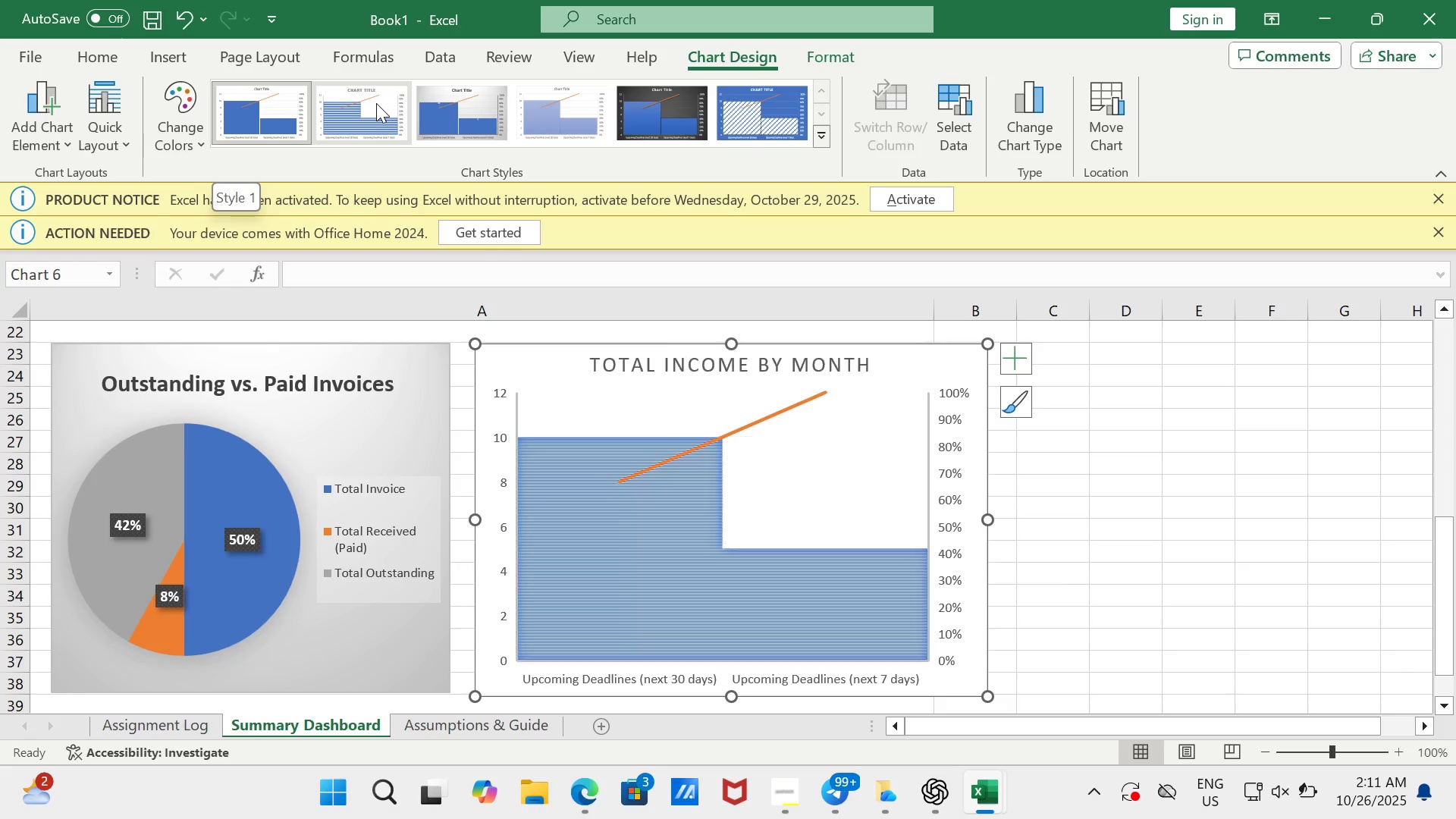 
mouse_move([396, 106])
 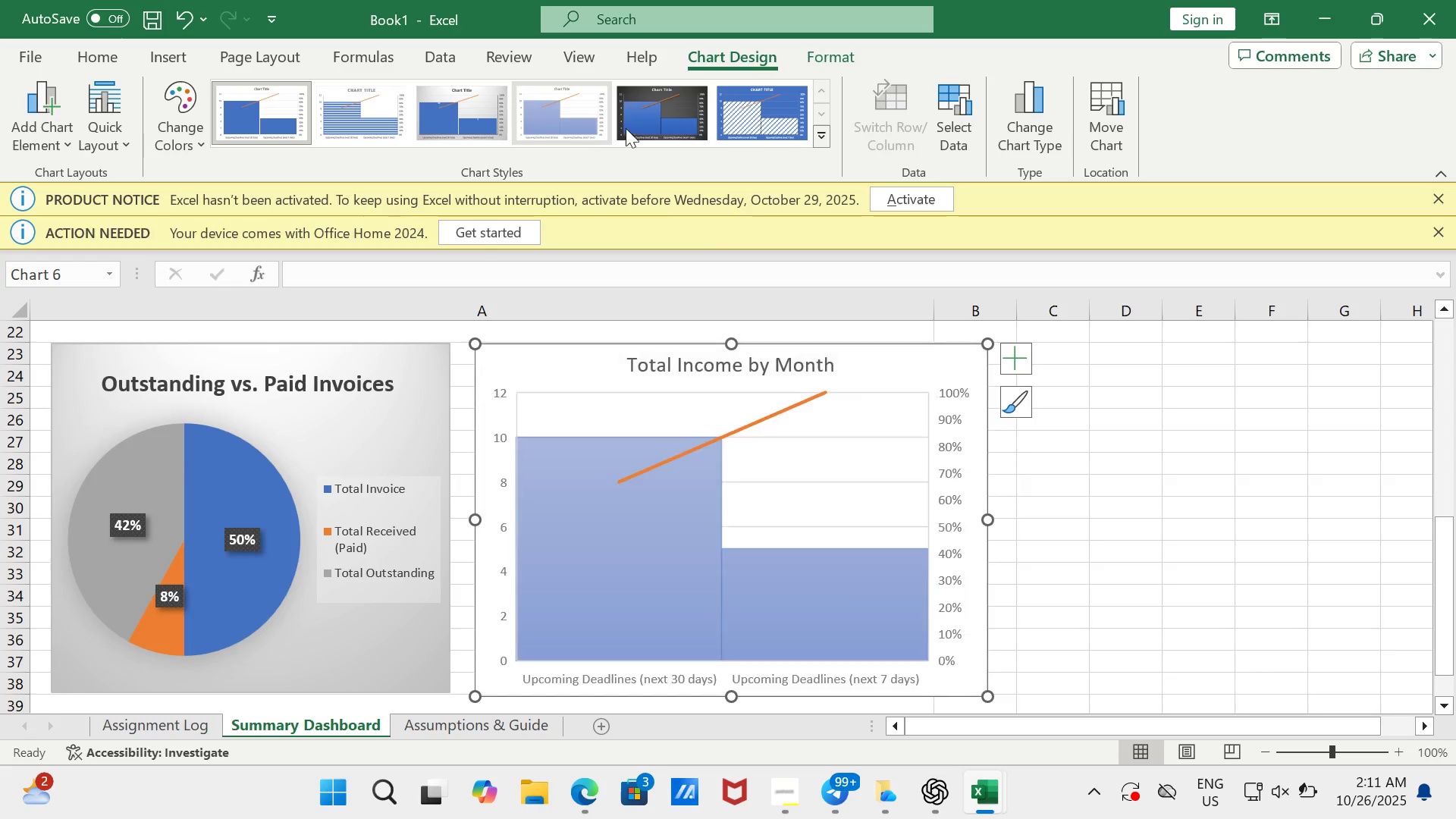 
mouse_move([676, 122])
 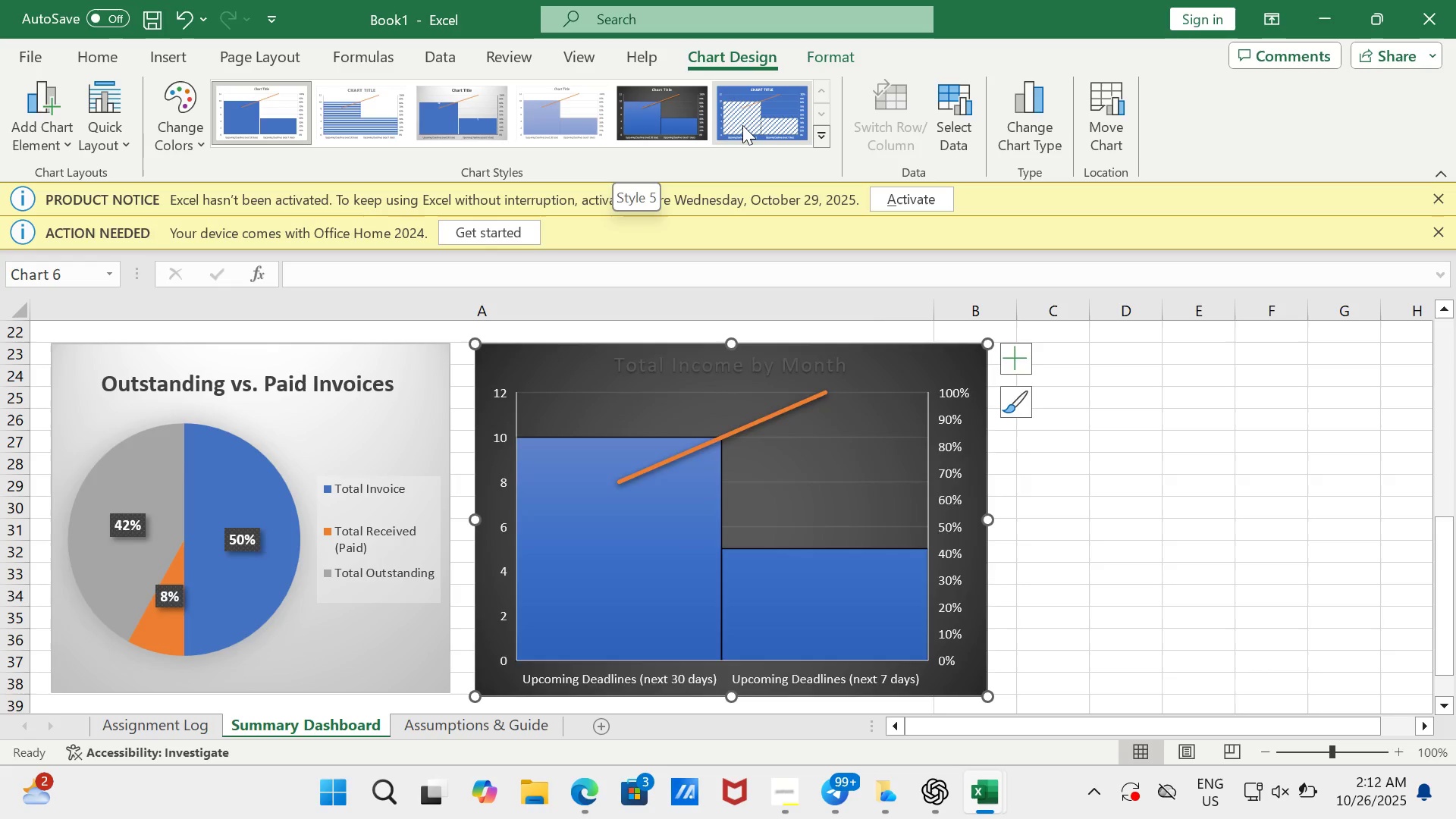 
mouse_move([722, 125])
 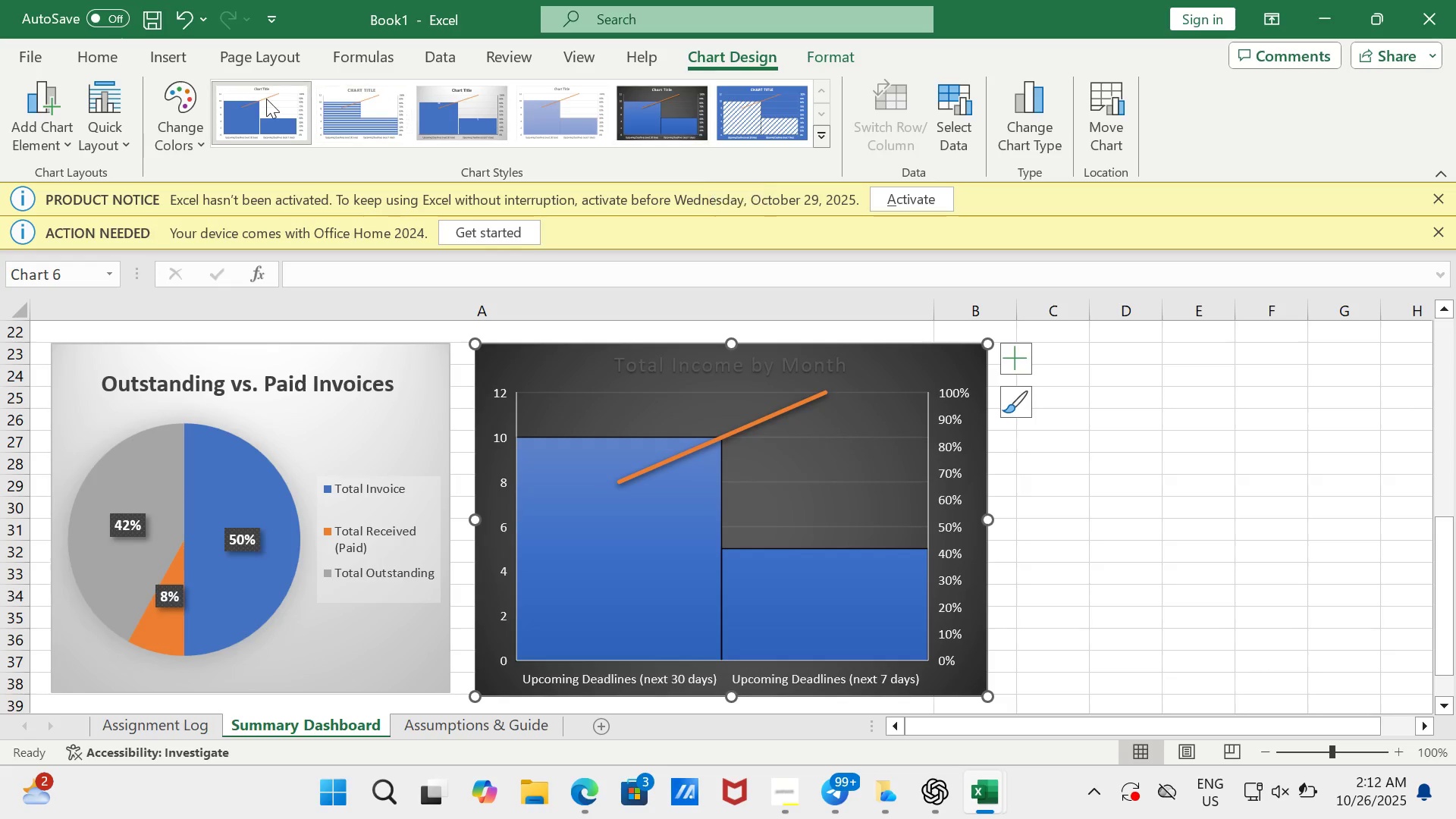 
mouse_move([283, 99])
 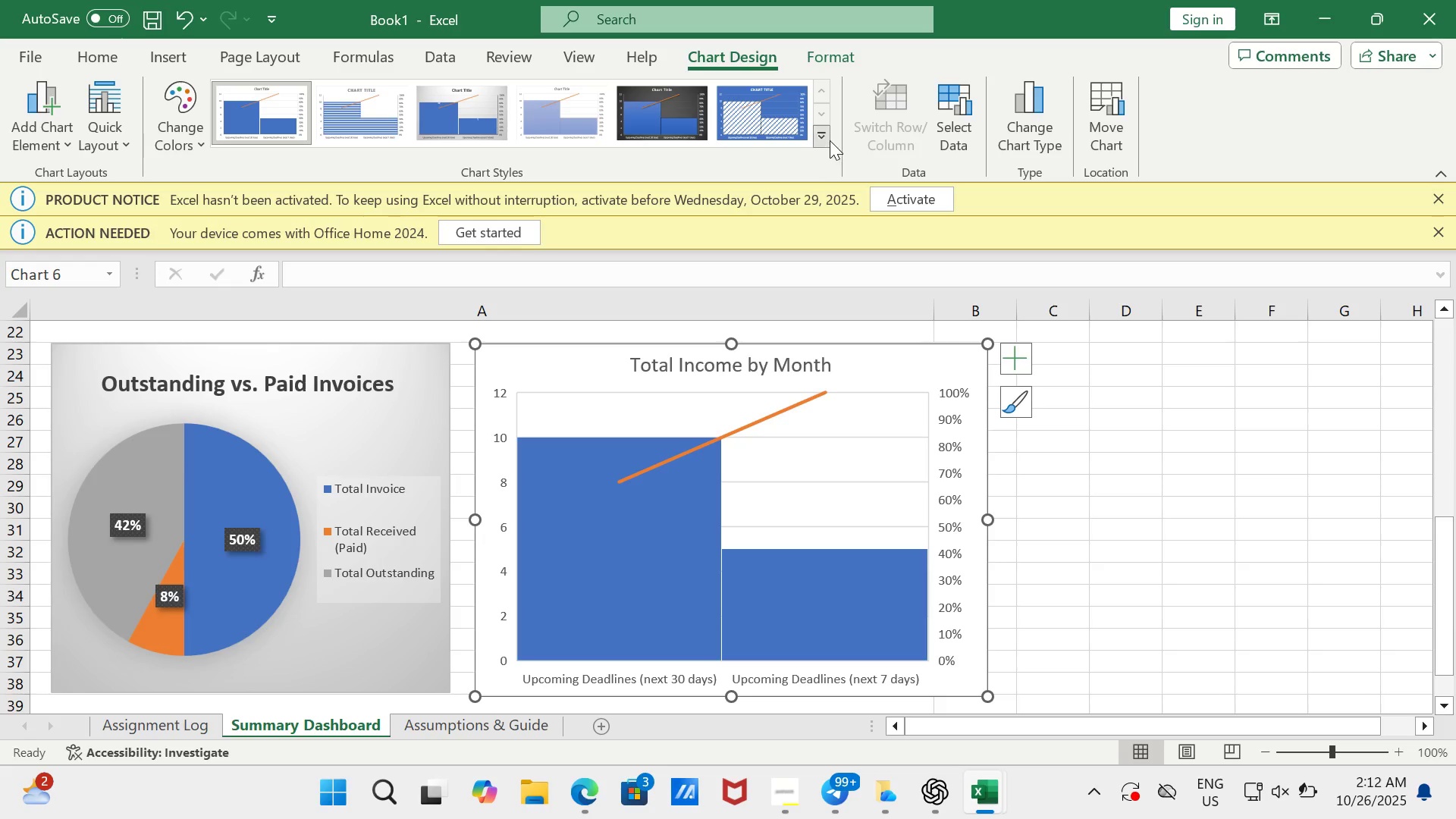 
left_click([828, 140])
 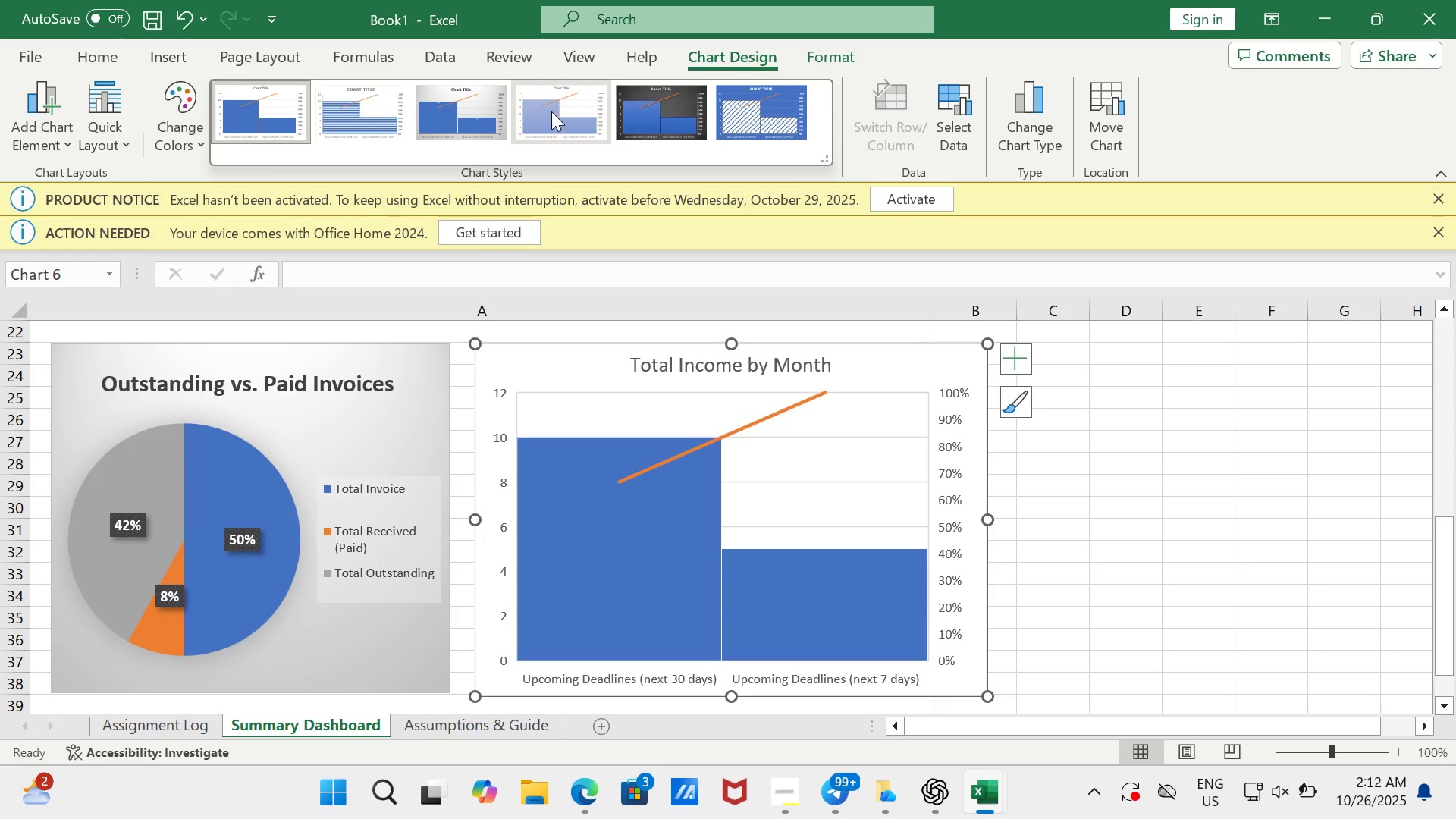 
mouse_move([360, 107])
 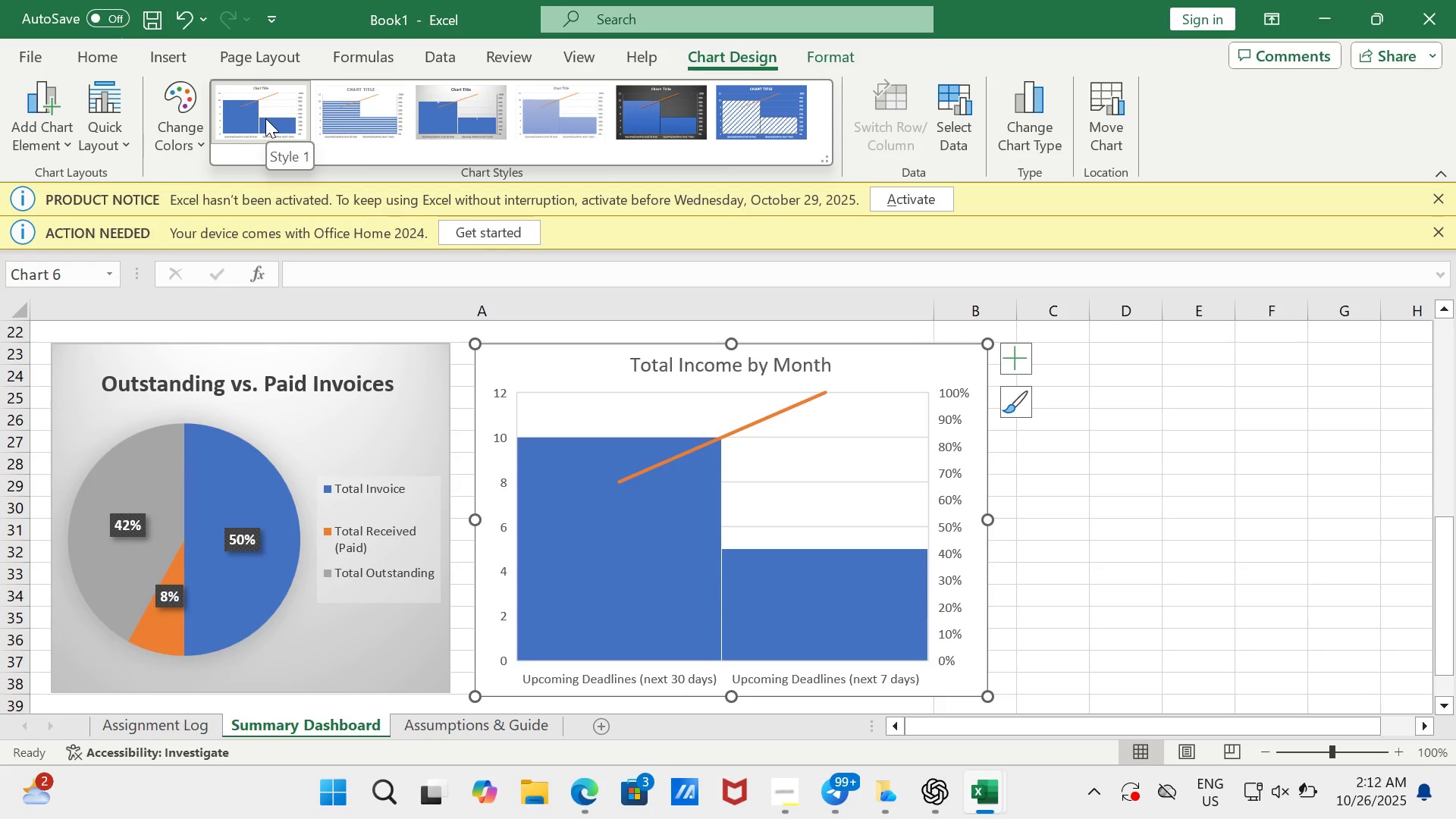 
left_click([265, 118])
 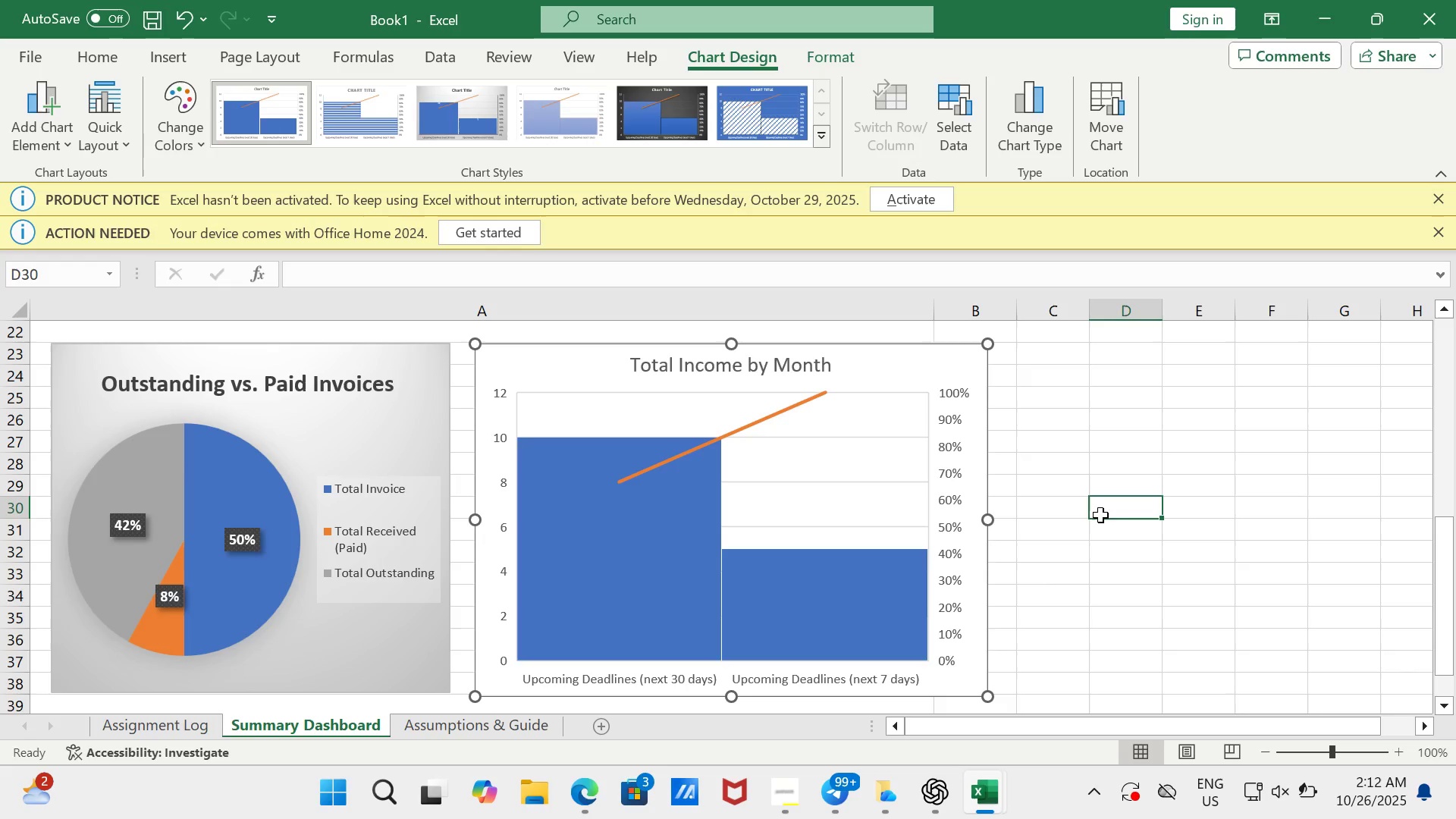 
left_click([1100, 515])
 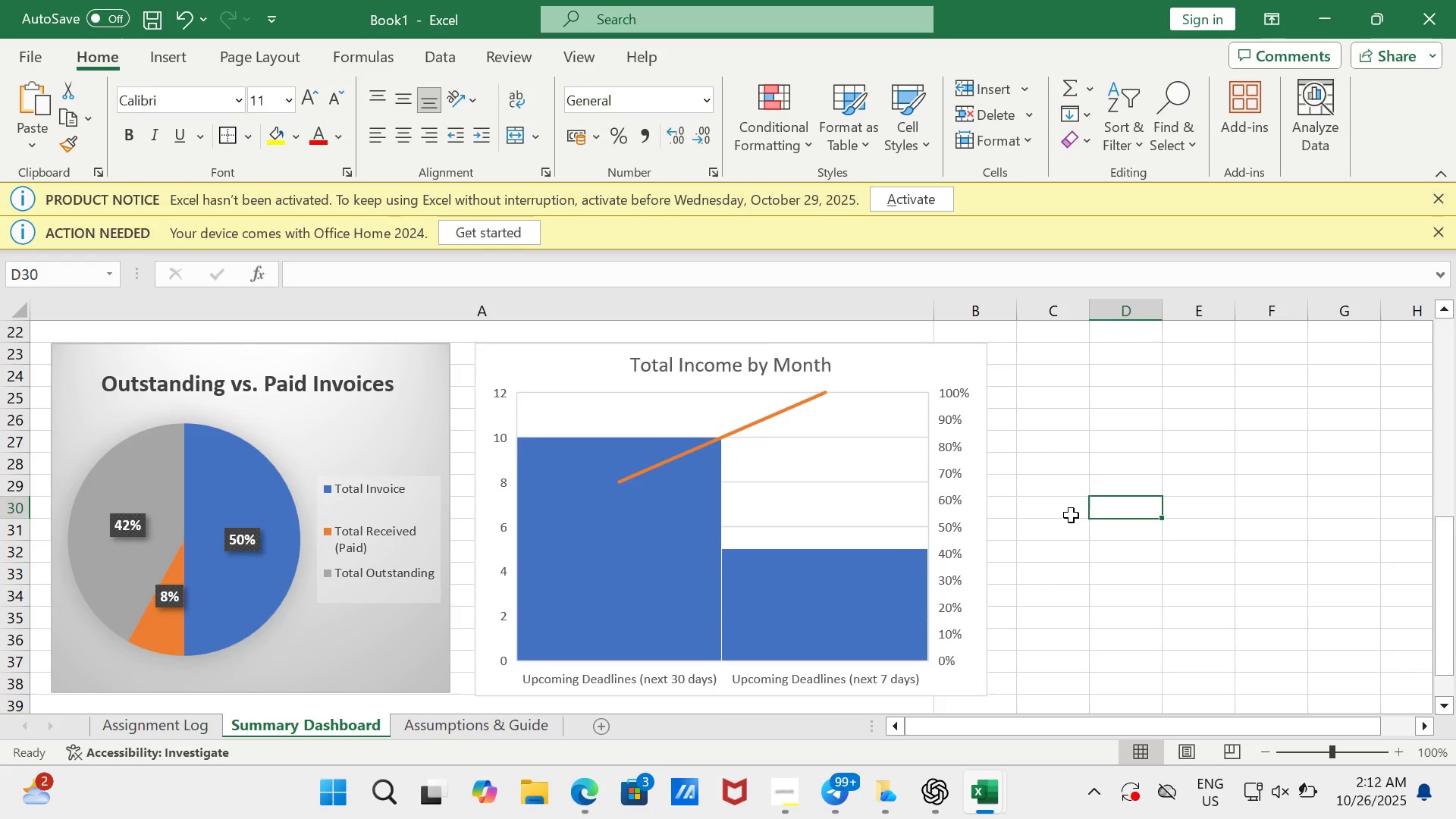 
scroll: coordinate [1071, 515], scroll_direction: up, amount: 2.0
 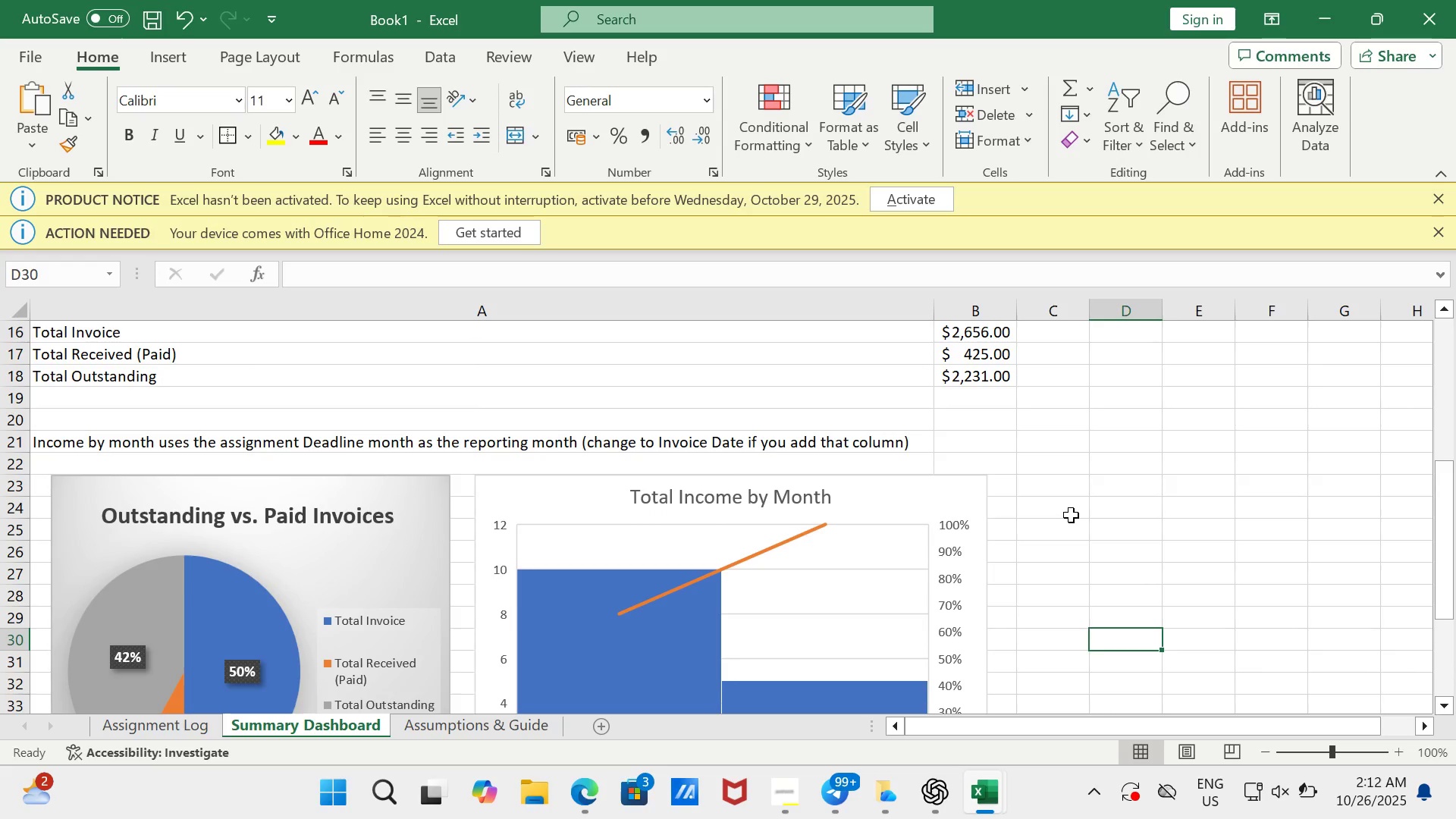 
scroll: coordinate [1070, 515], scroll_direction: down, amount: 3.0
 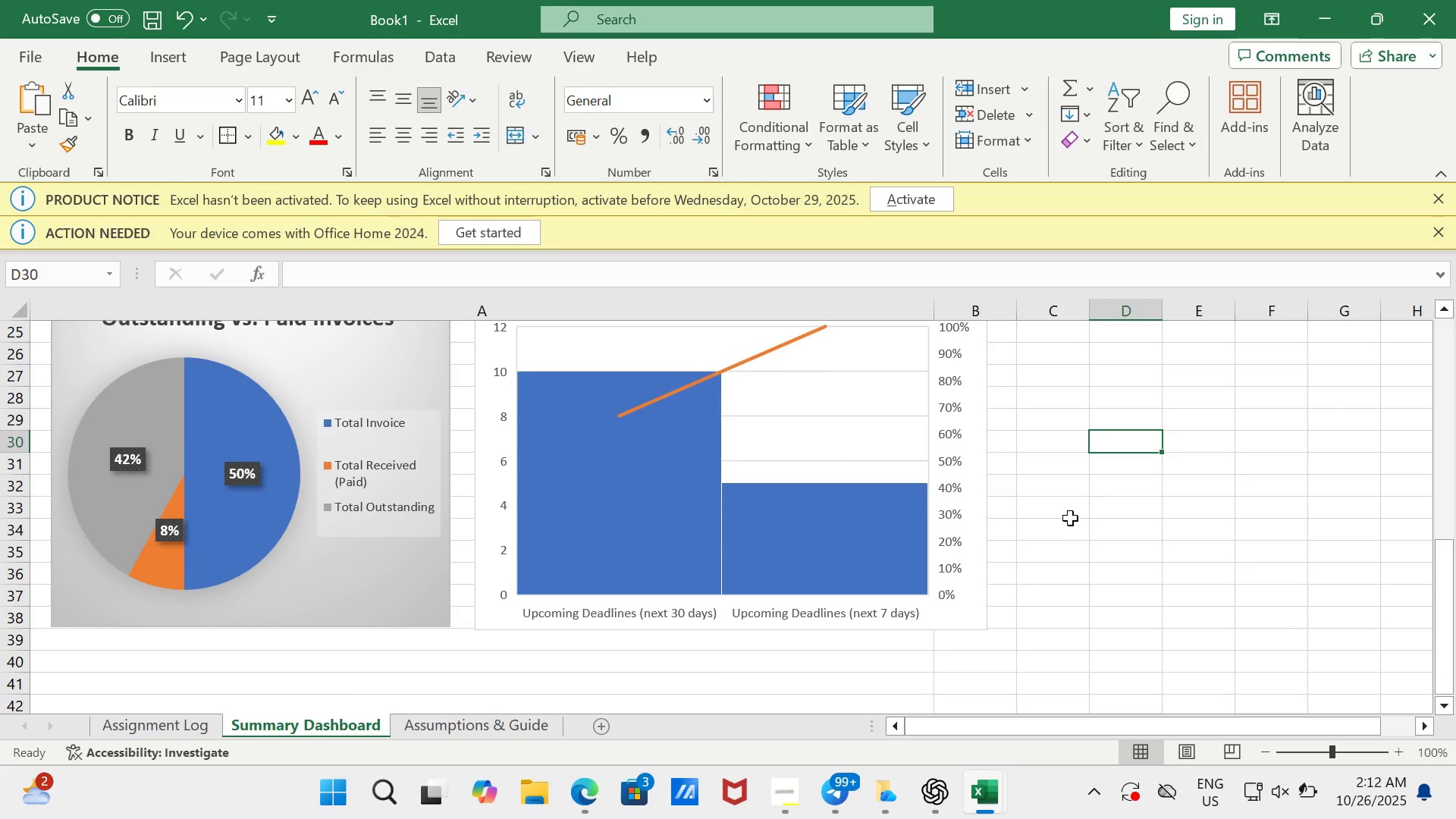 
scroll: coordinate [544, 615], scroll_direction: up, amount: 19.0
 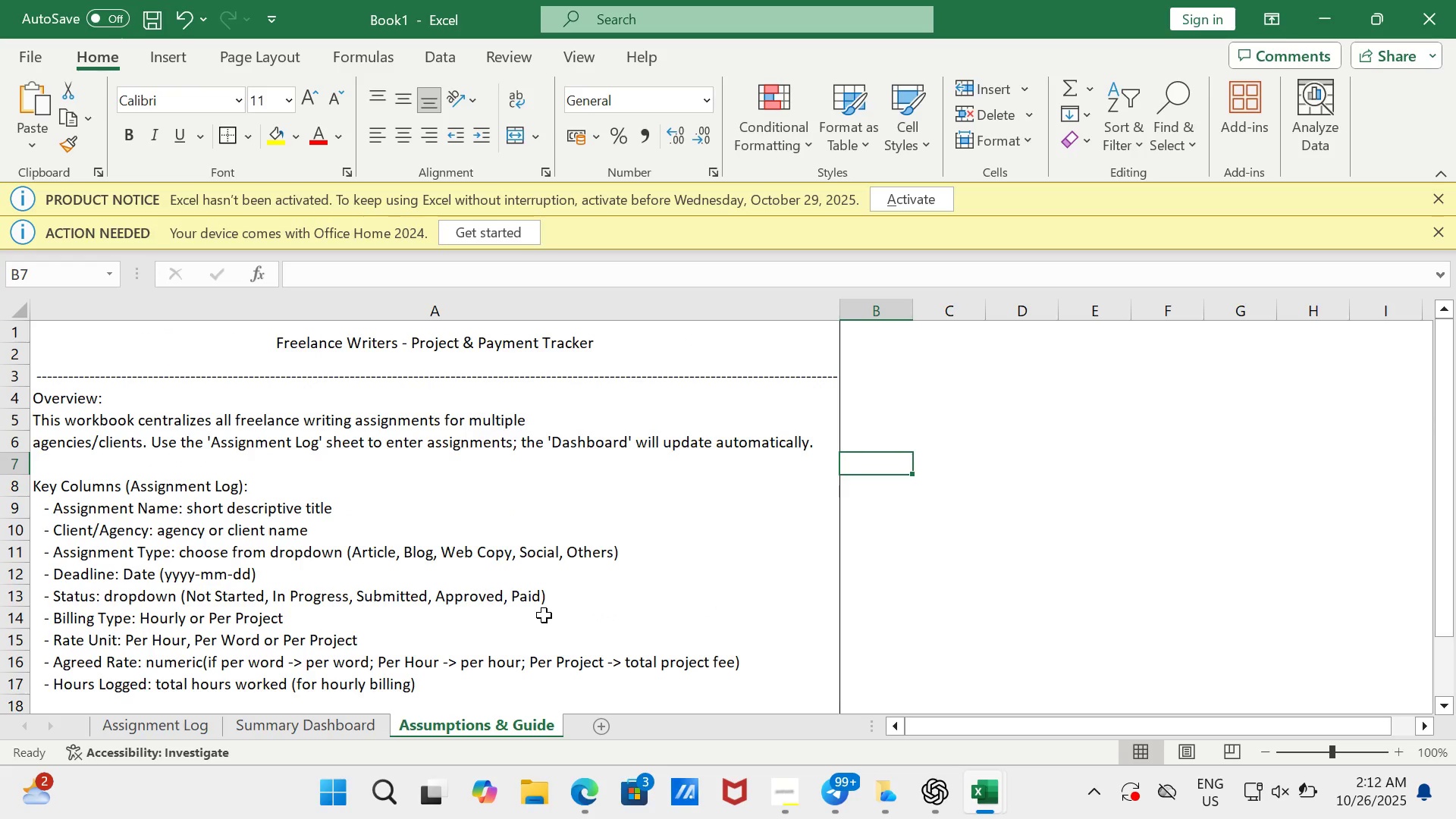 
scroll: coordinate [544, 615], scroll_direction: down, amount: 3.0
 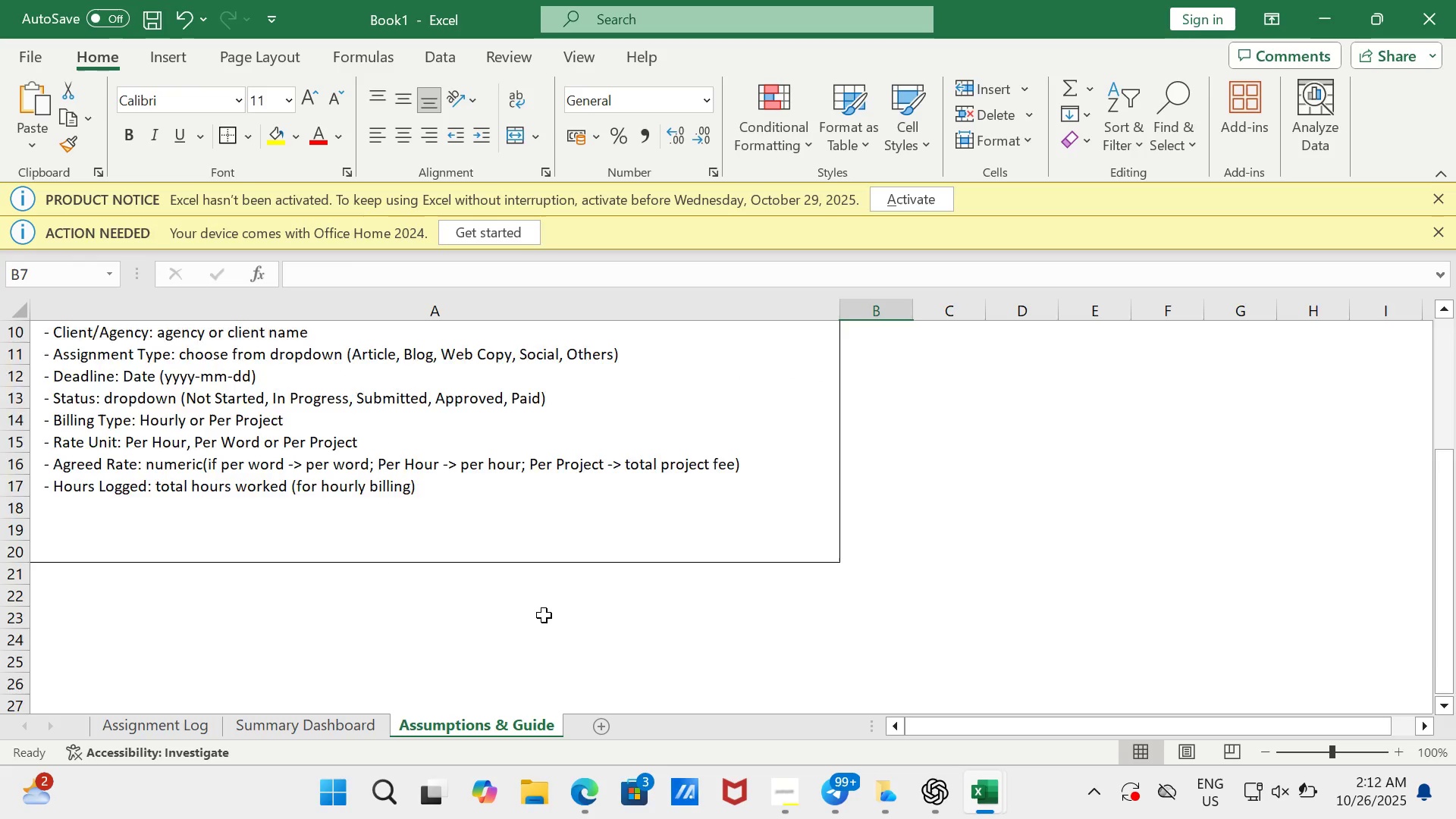 
scroll: coordinate [365, 723], scroll_direction: up, amount: 9.0
 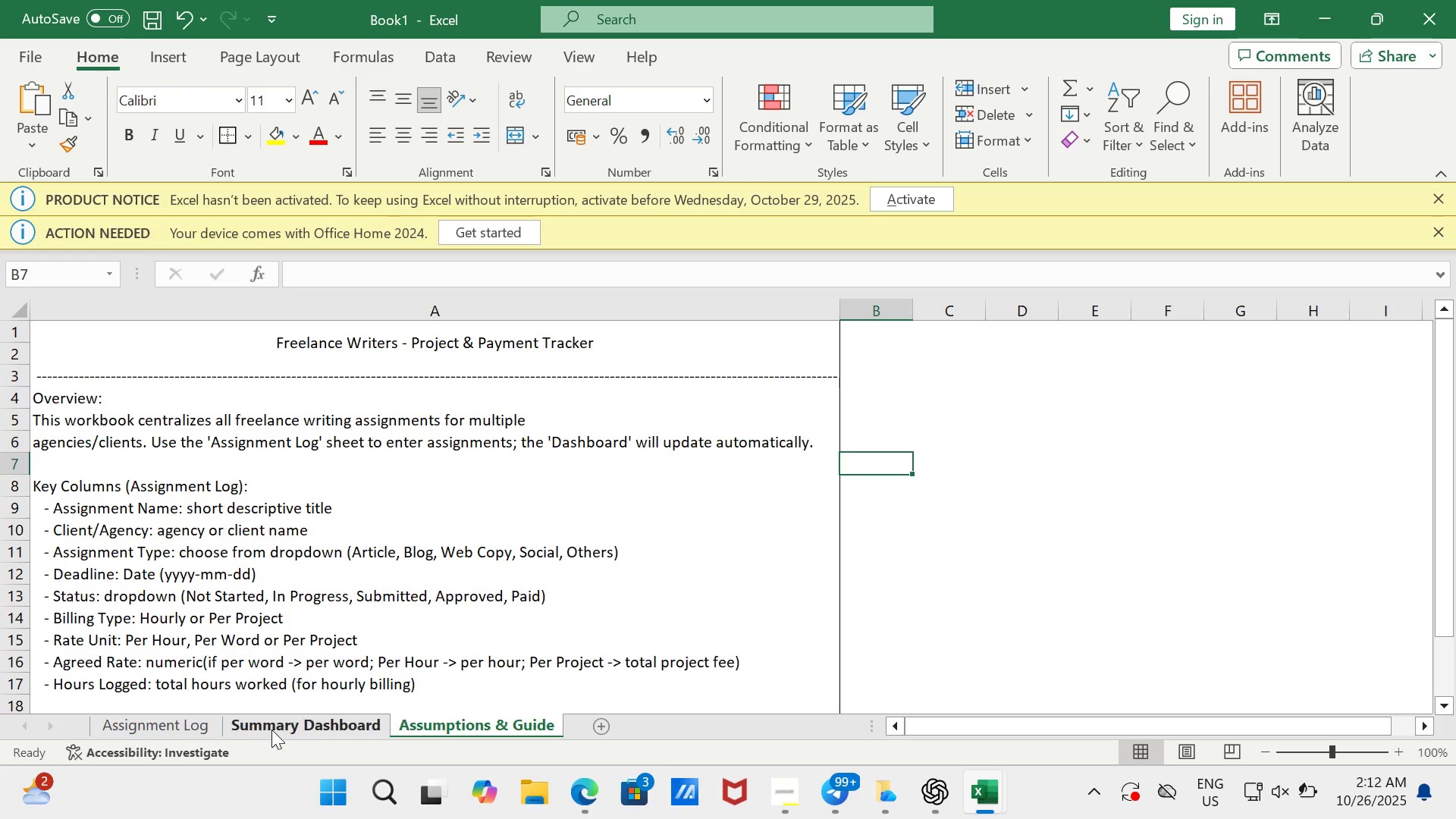 
left_click([273, 730])